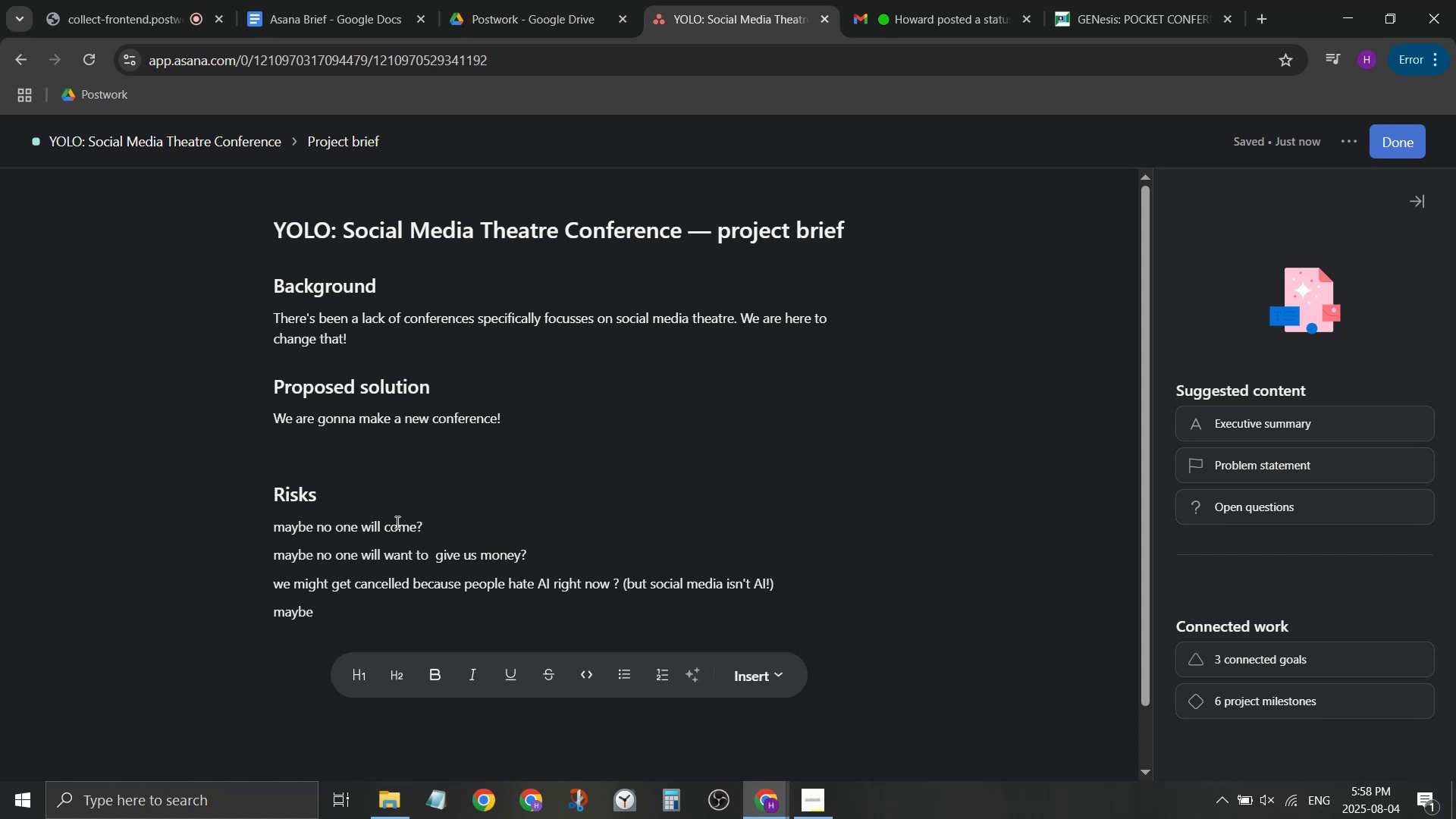 
key(Backspace)
 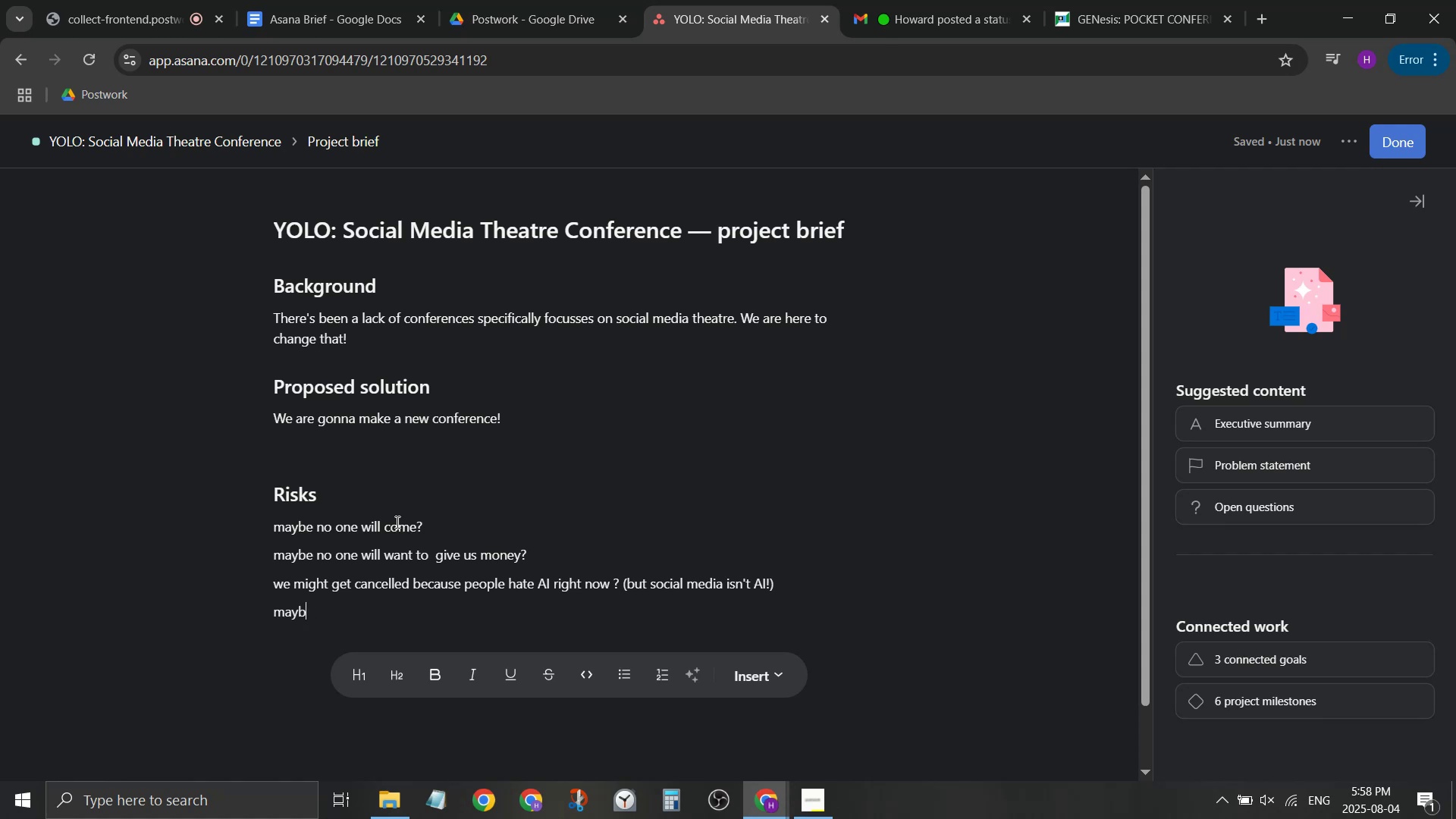 
key(Backspace)
 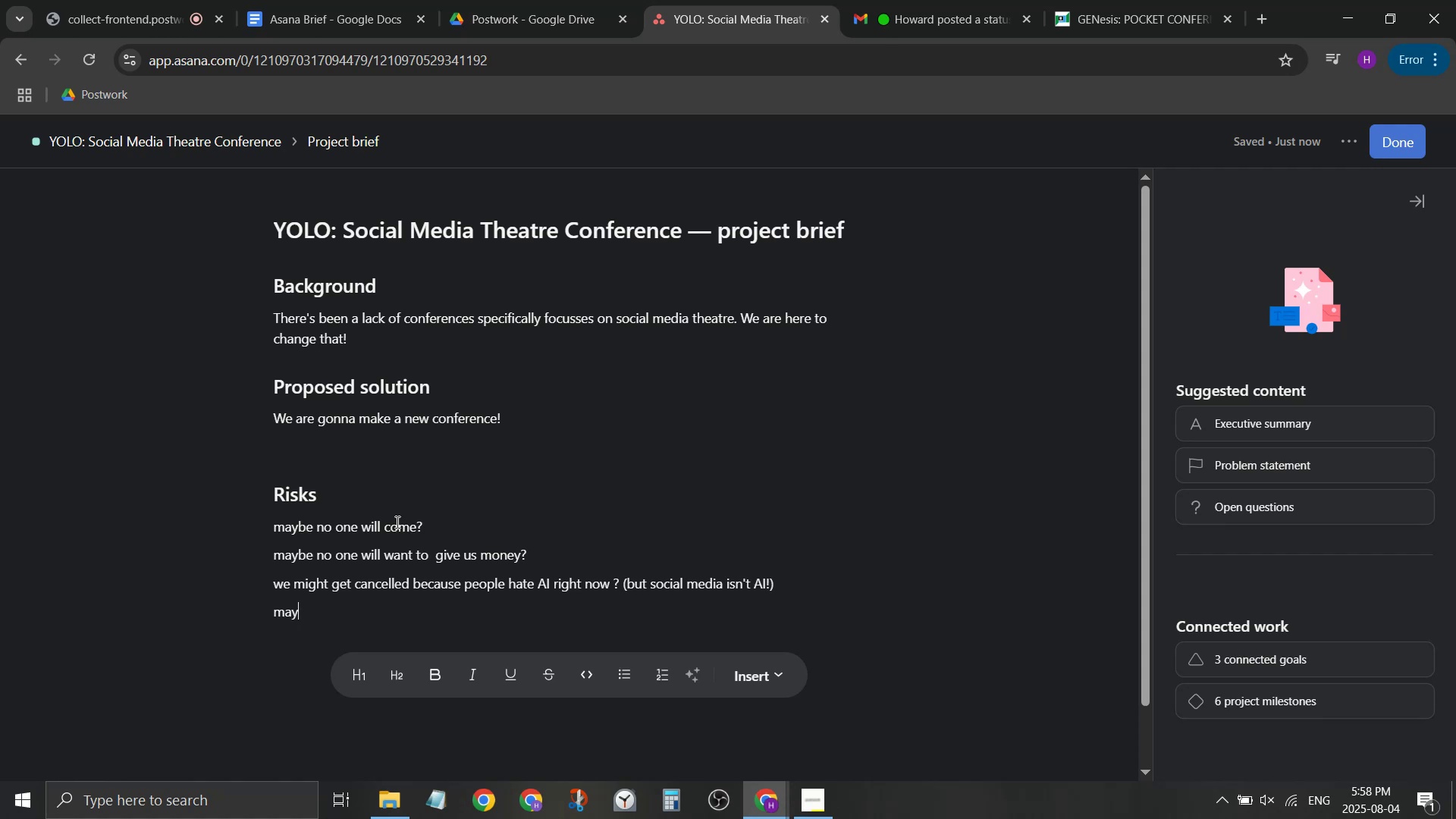 
key(Backspace)
 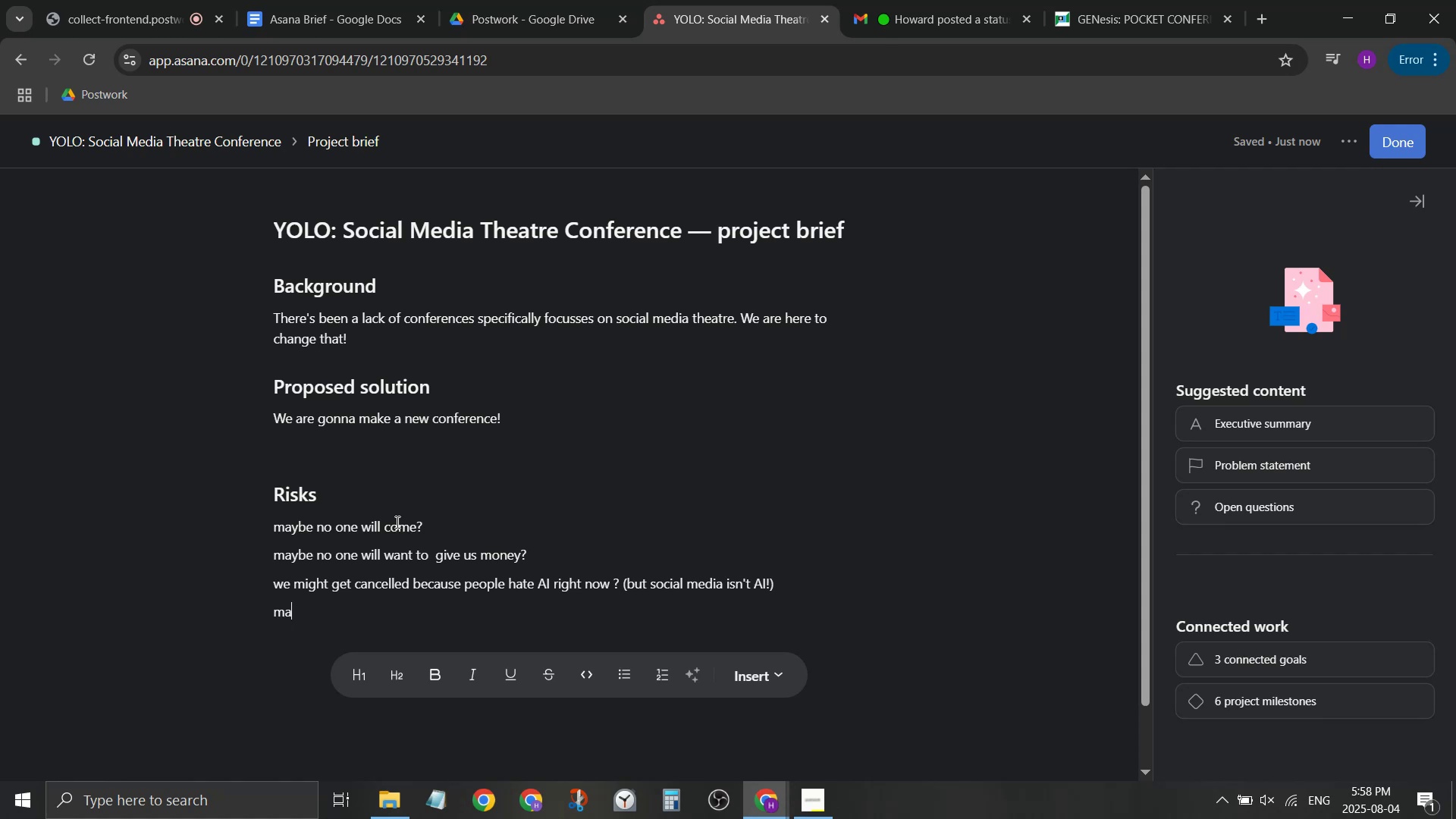 
key(Backspace)
 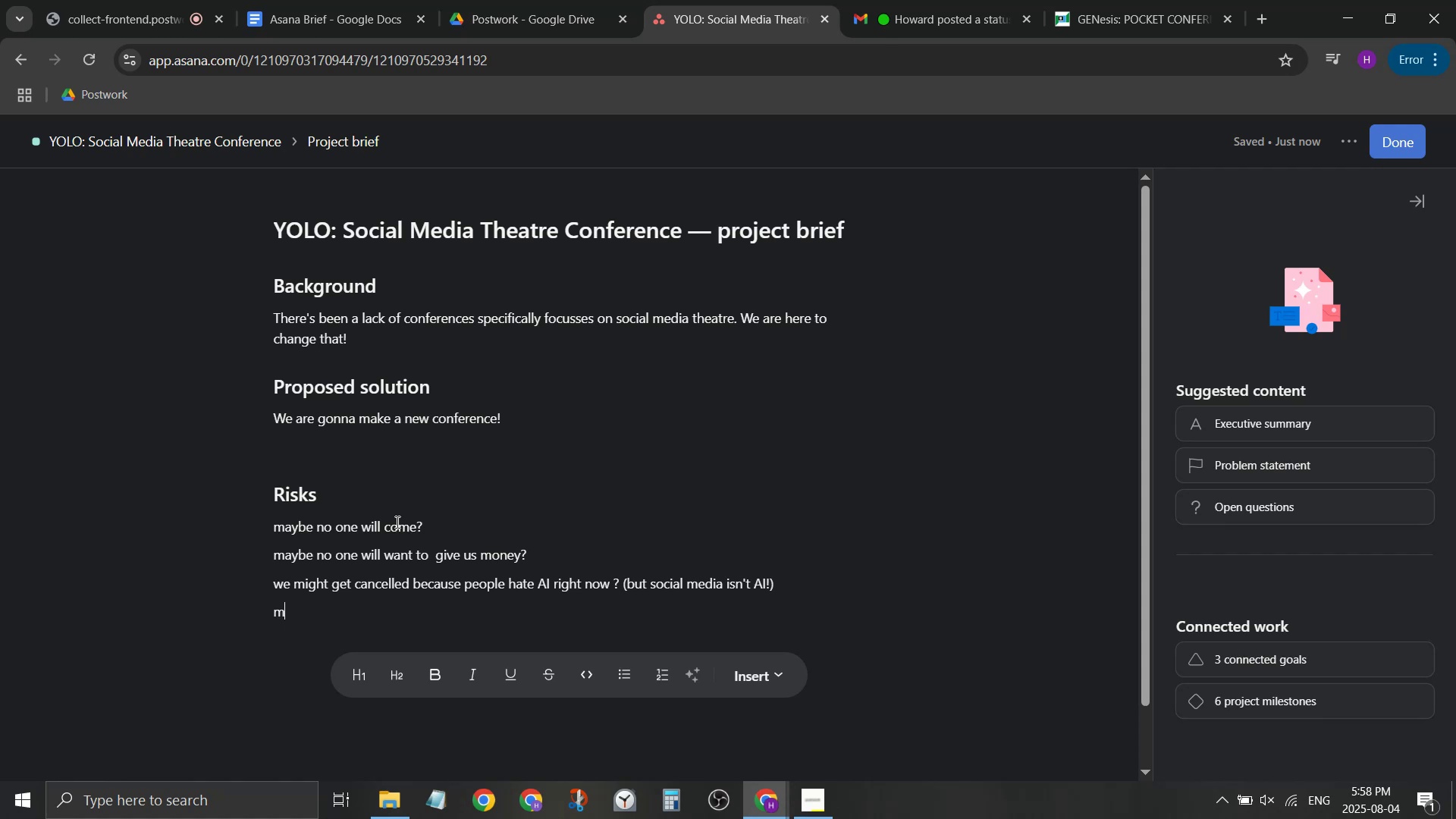 
key(Backspace)
 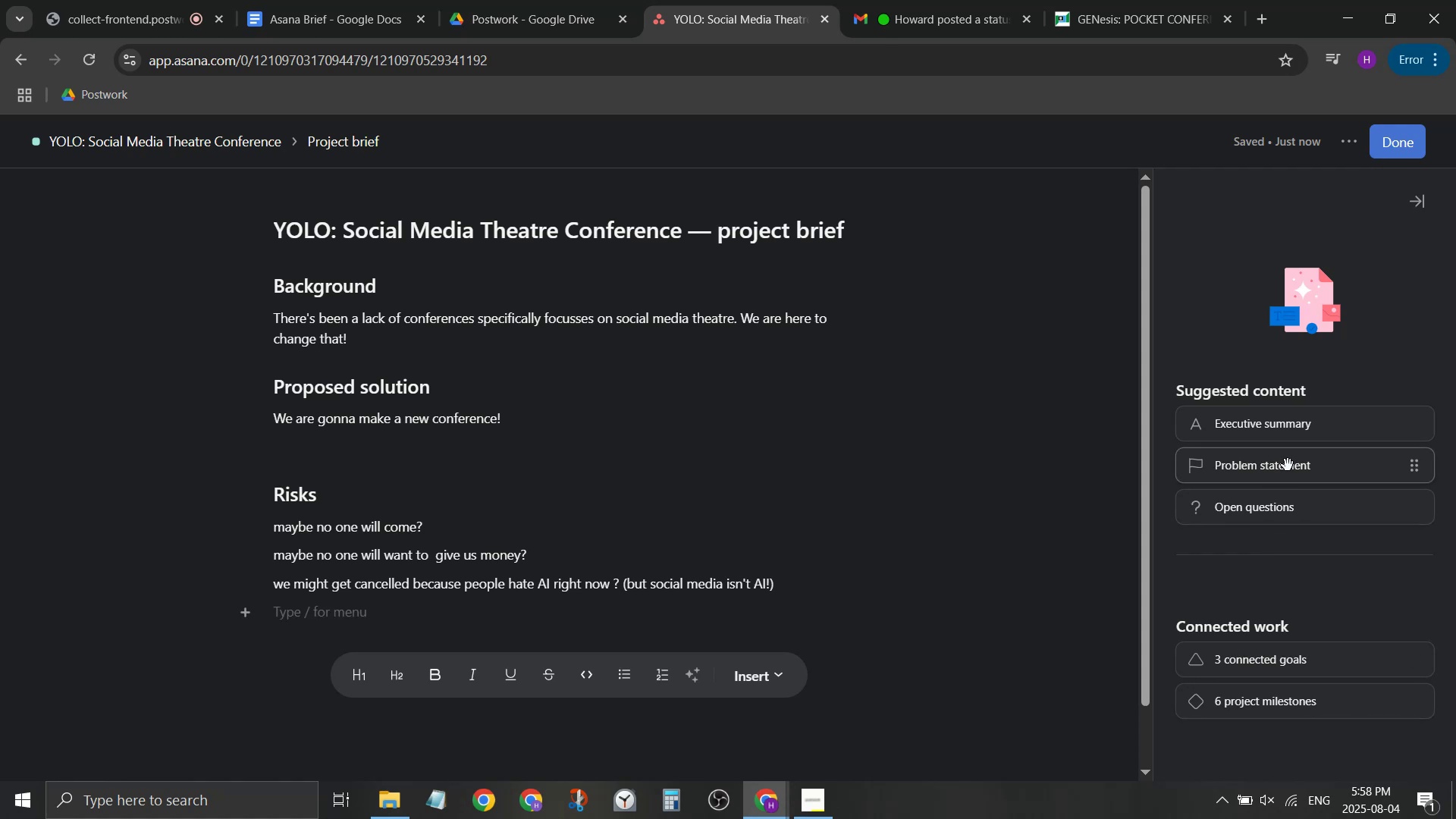 
left_click_drag(start_coordinate=[1287, 472], to_coordinate=[422, 639])
 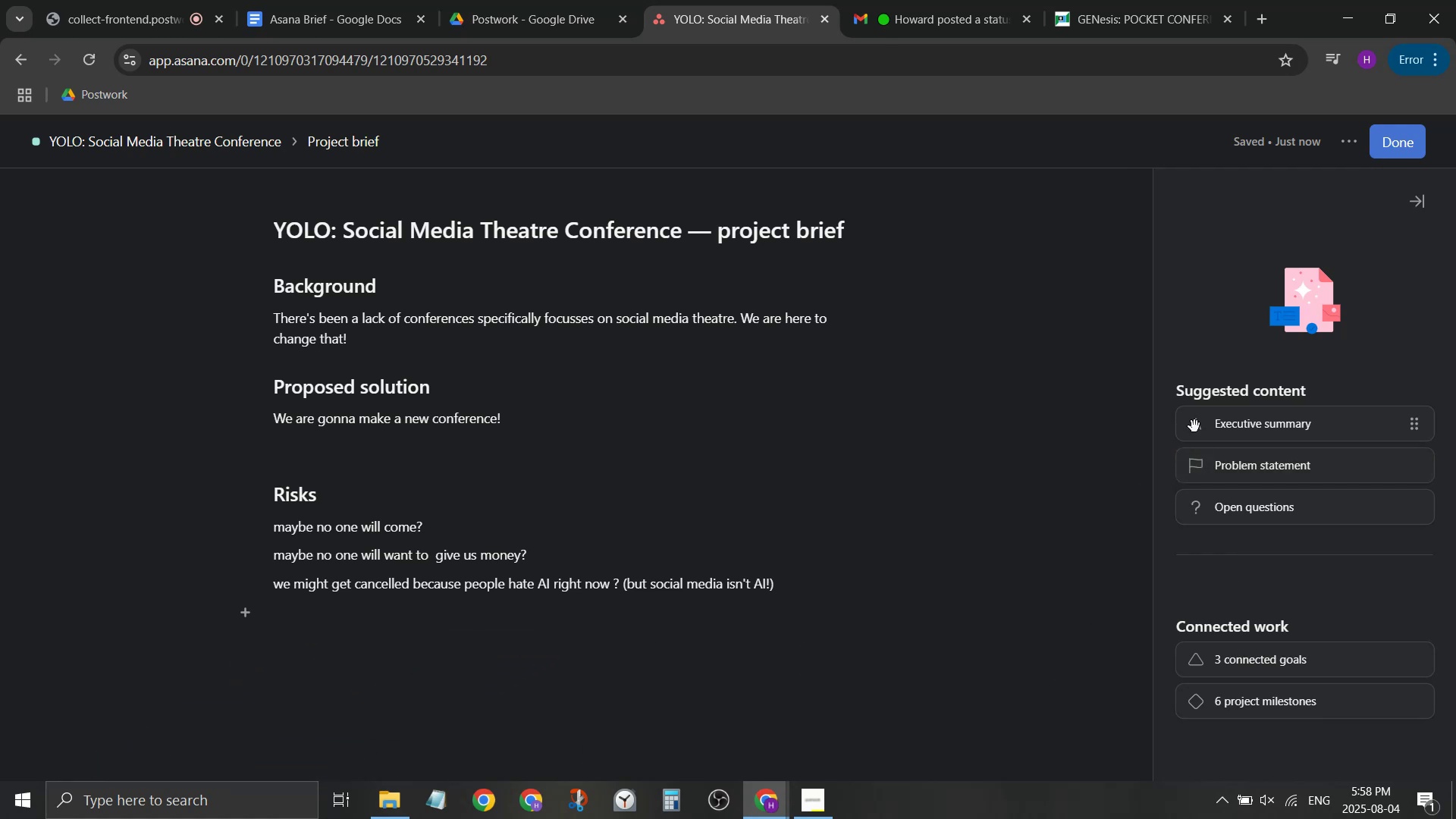 
left_click_drag(start_coordinate=[1206, 462], to_coordinate=[339, 372])
 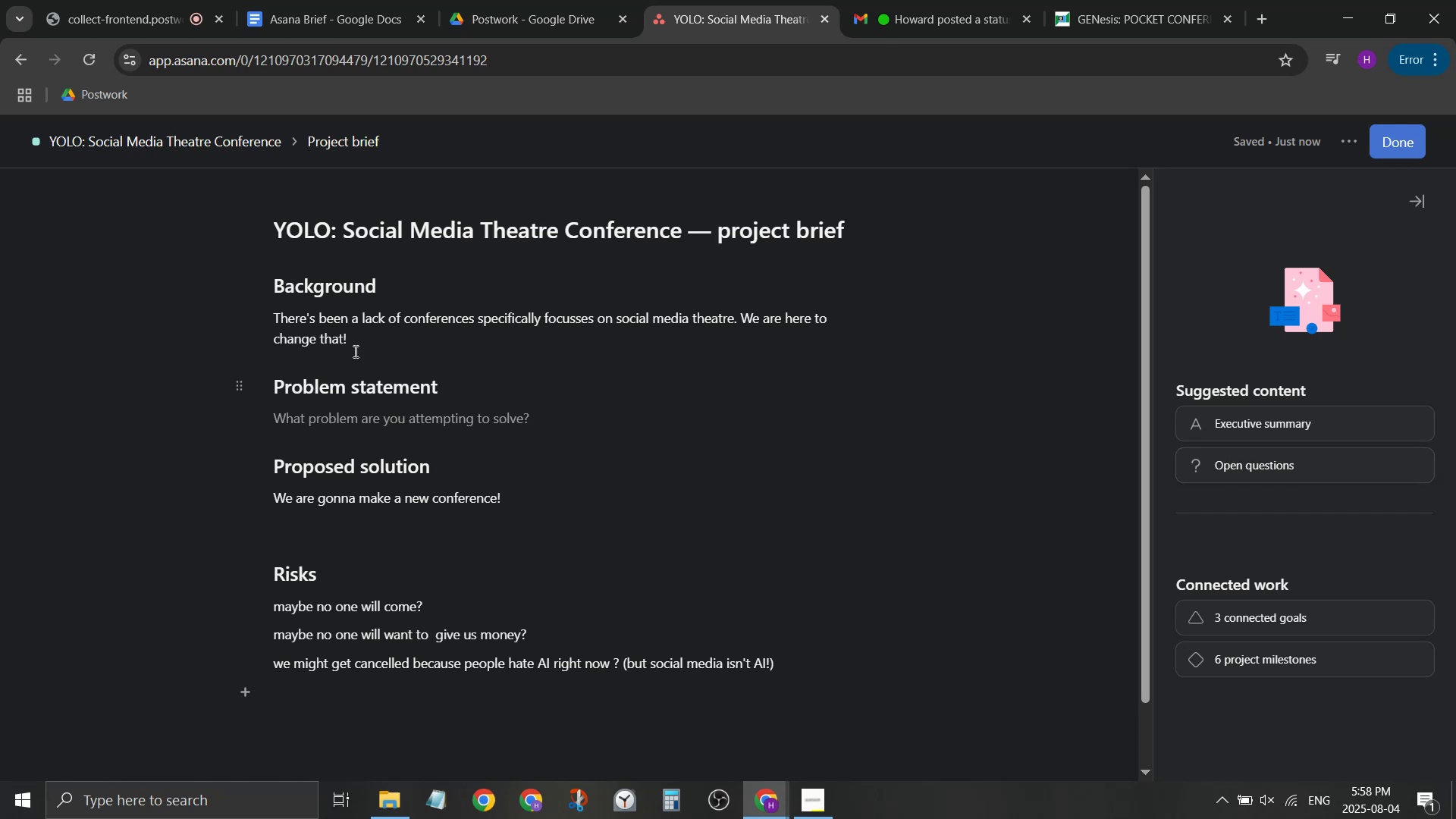 
left_click_drag(start_coordinate=[360, 340], to_coordinate=[275, 322])
 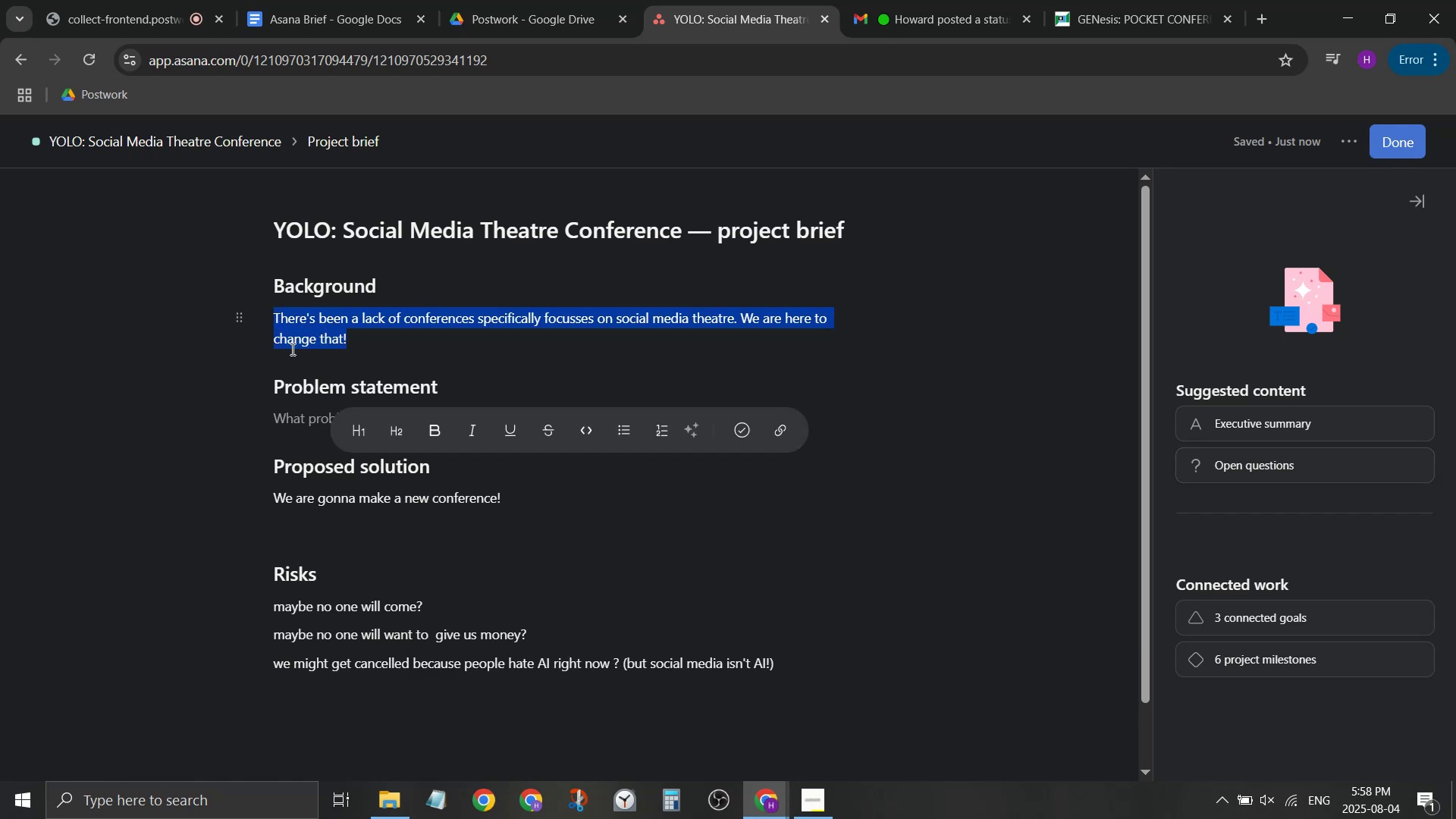 
key(Control+X)
 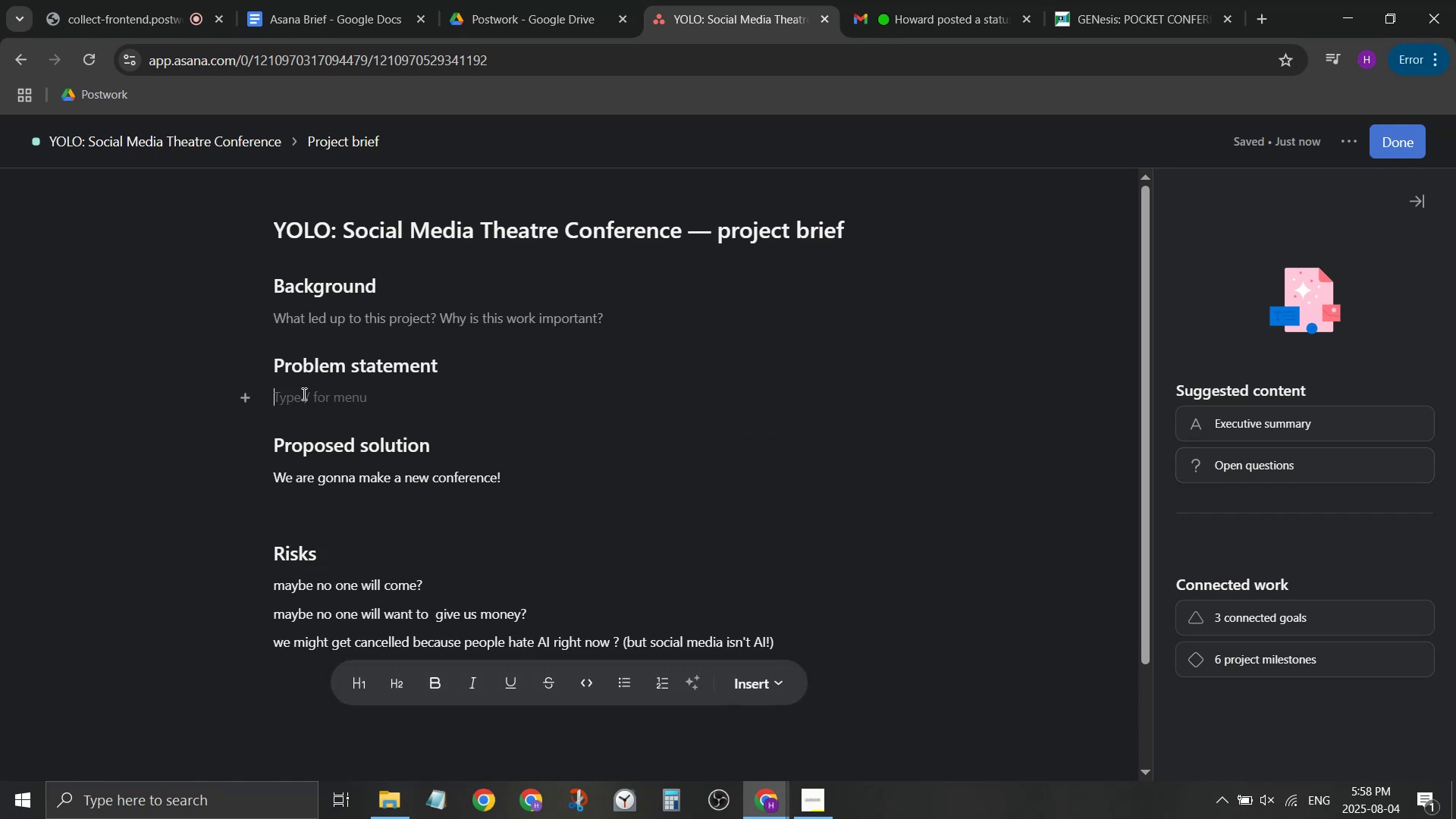 
key(Control+ControlLeft)
 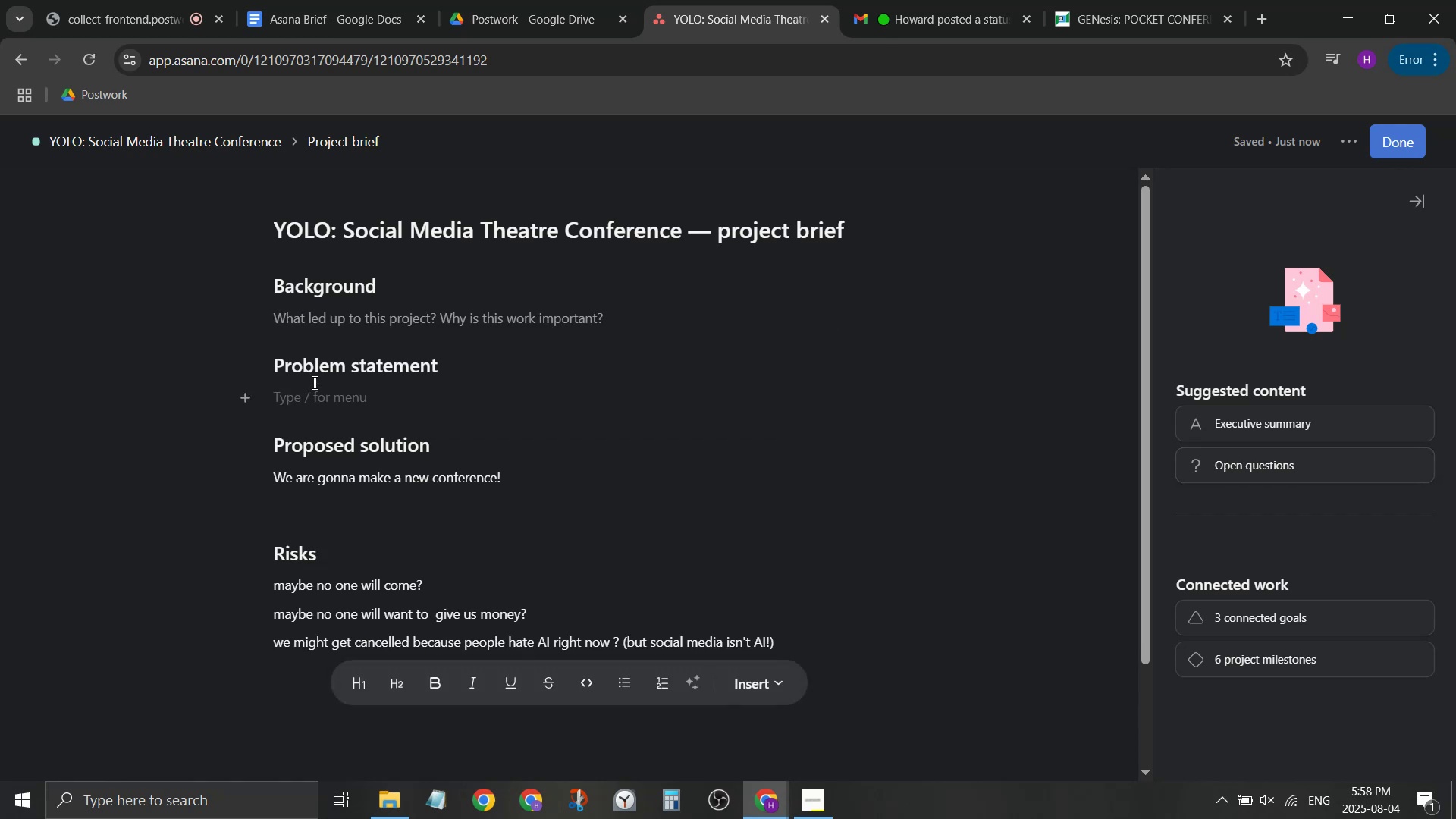 
key(Control+V)
 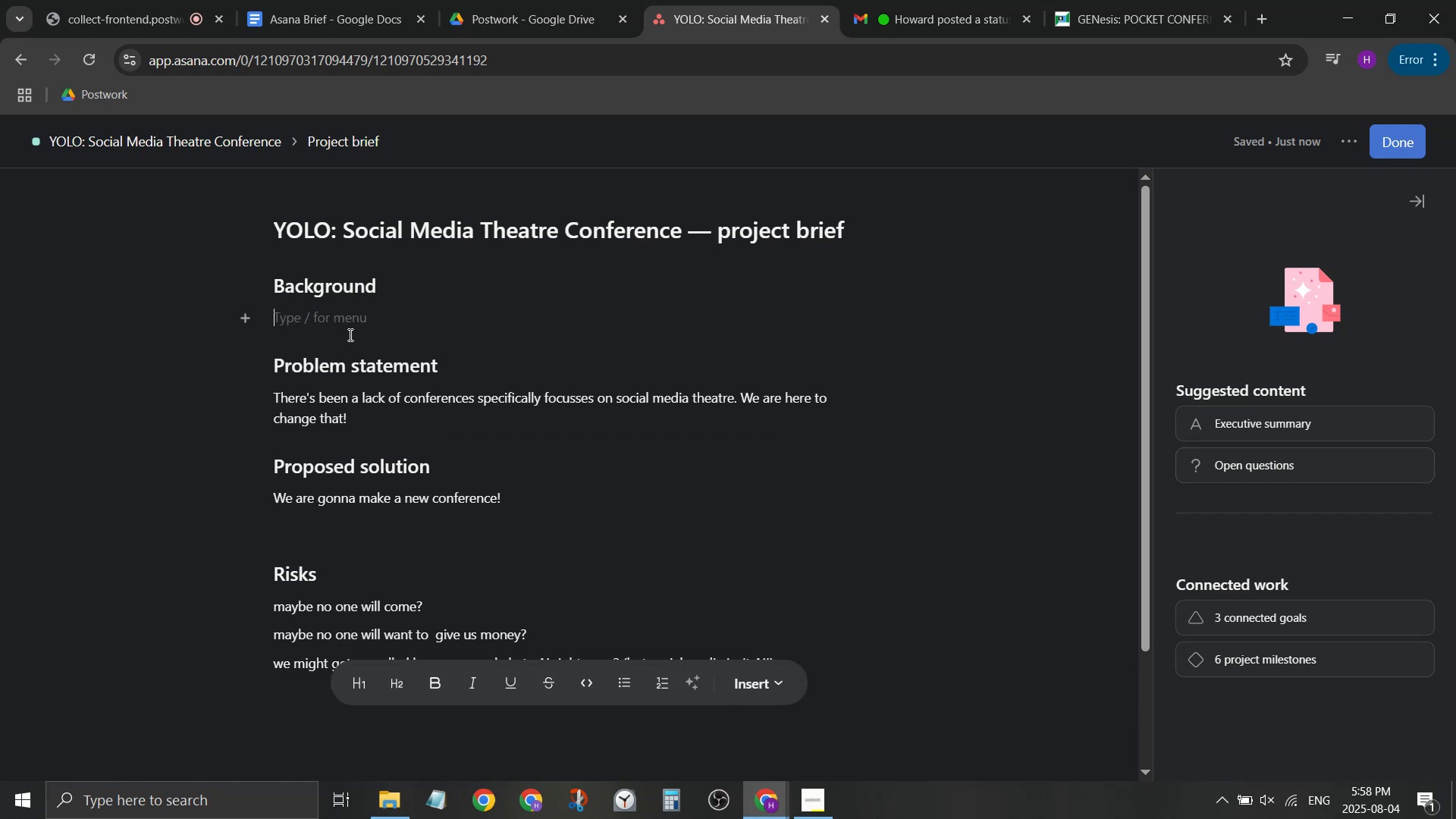 
type(Canadian theatre has benefited from a mix of practicing artista)
key(Backspace)
type(s and scholars )
 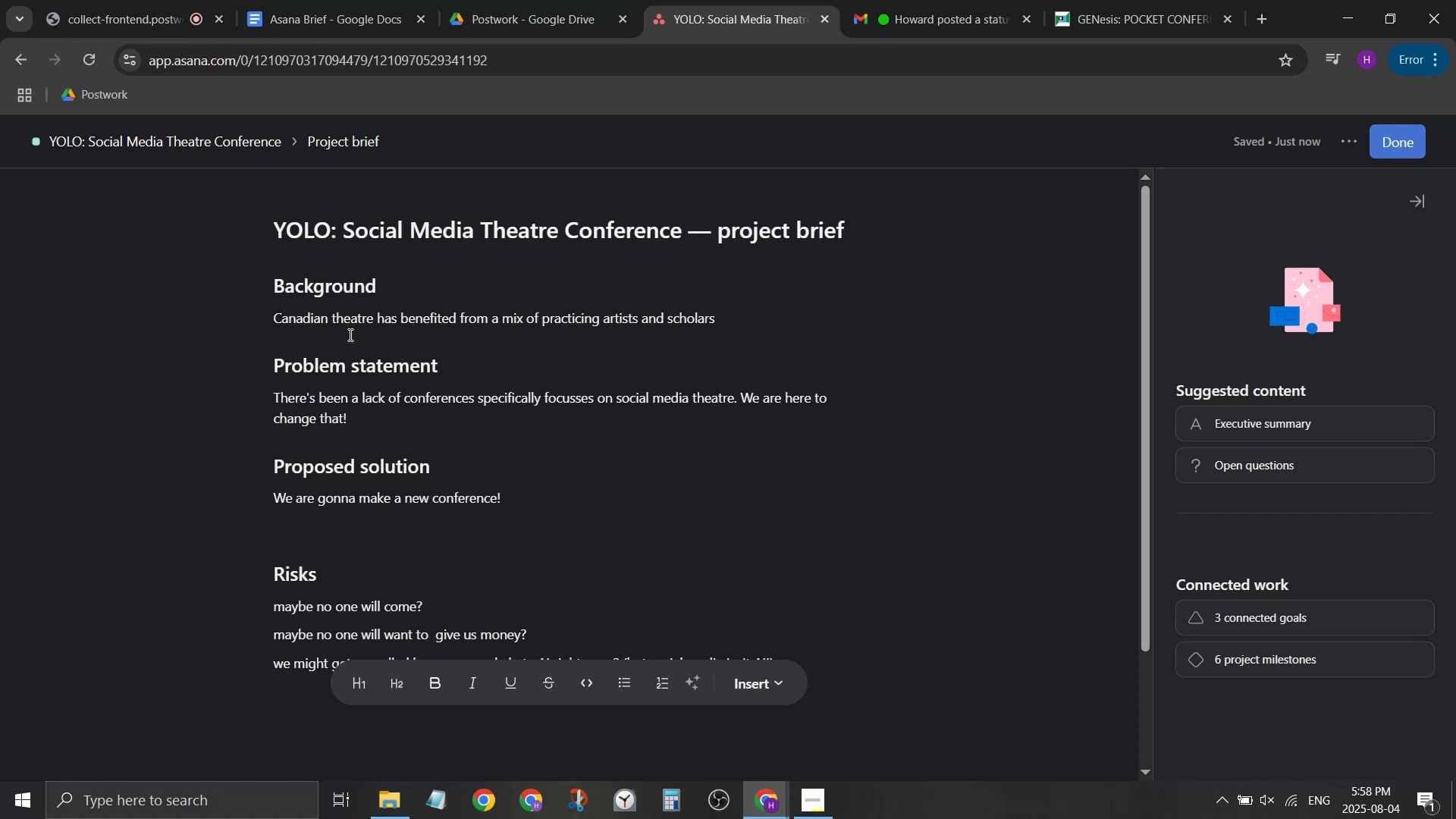 
wait(5.07)
 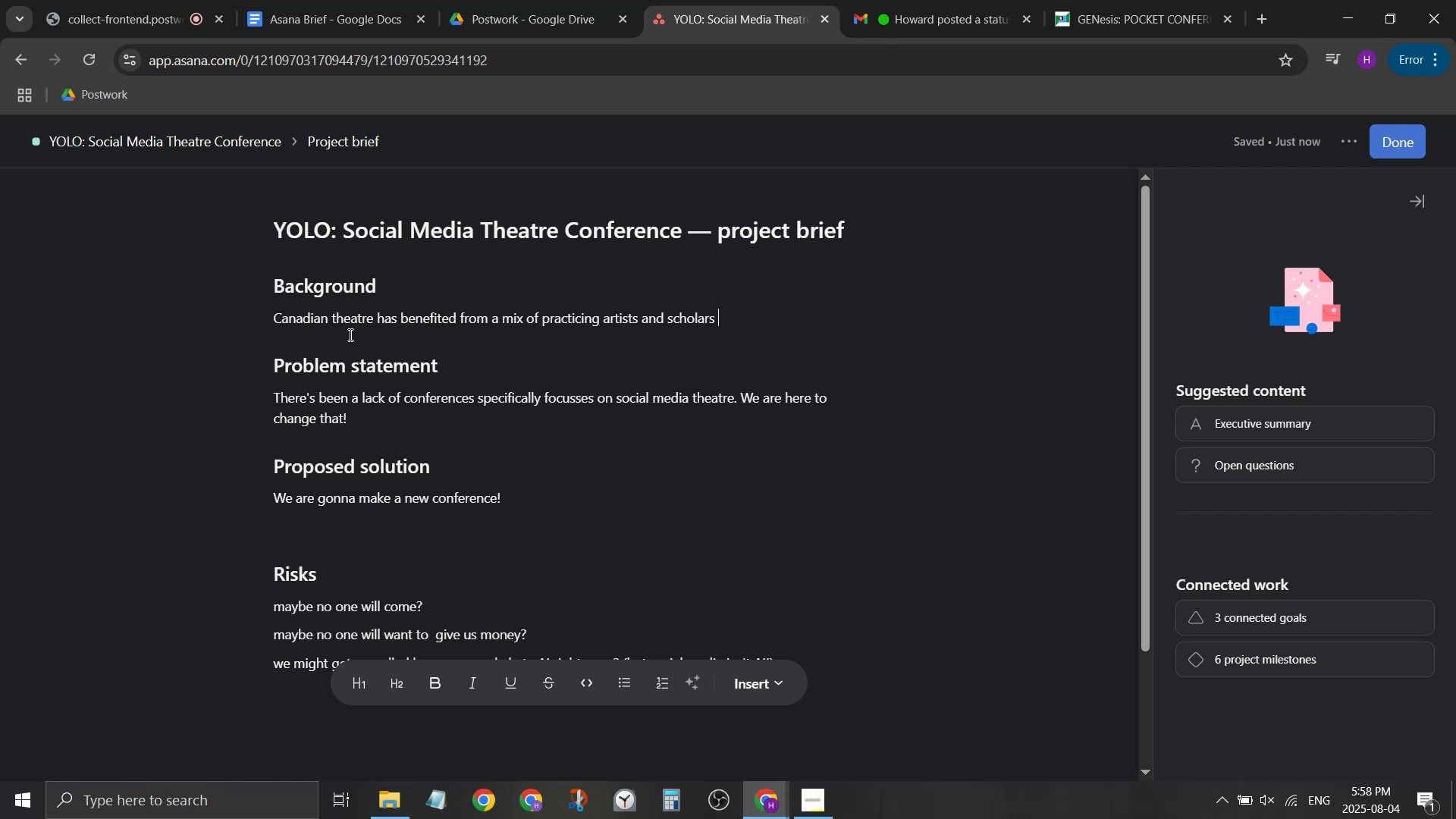 
type(disemmi)
key(Backspace)
key(Backspace)
key(Backspace)
key(Backspace)
type(semn)
key(Backspace)
type(i)
key(Backspace)
key(Backspace)
type(aniting )
key(Backspace)
key(Backspace)
key(Backspace)
key(Backspace)
key(Backspace)
key(Backspace)
key(Backspace)
key(Backspace)
type(minating critical text.)
 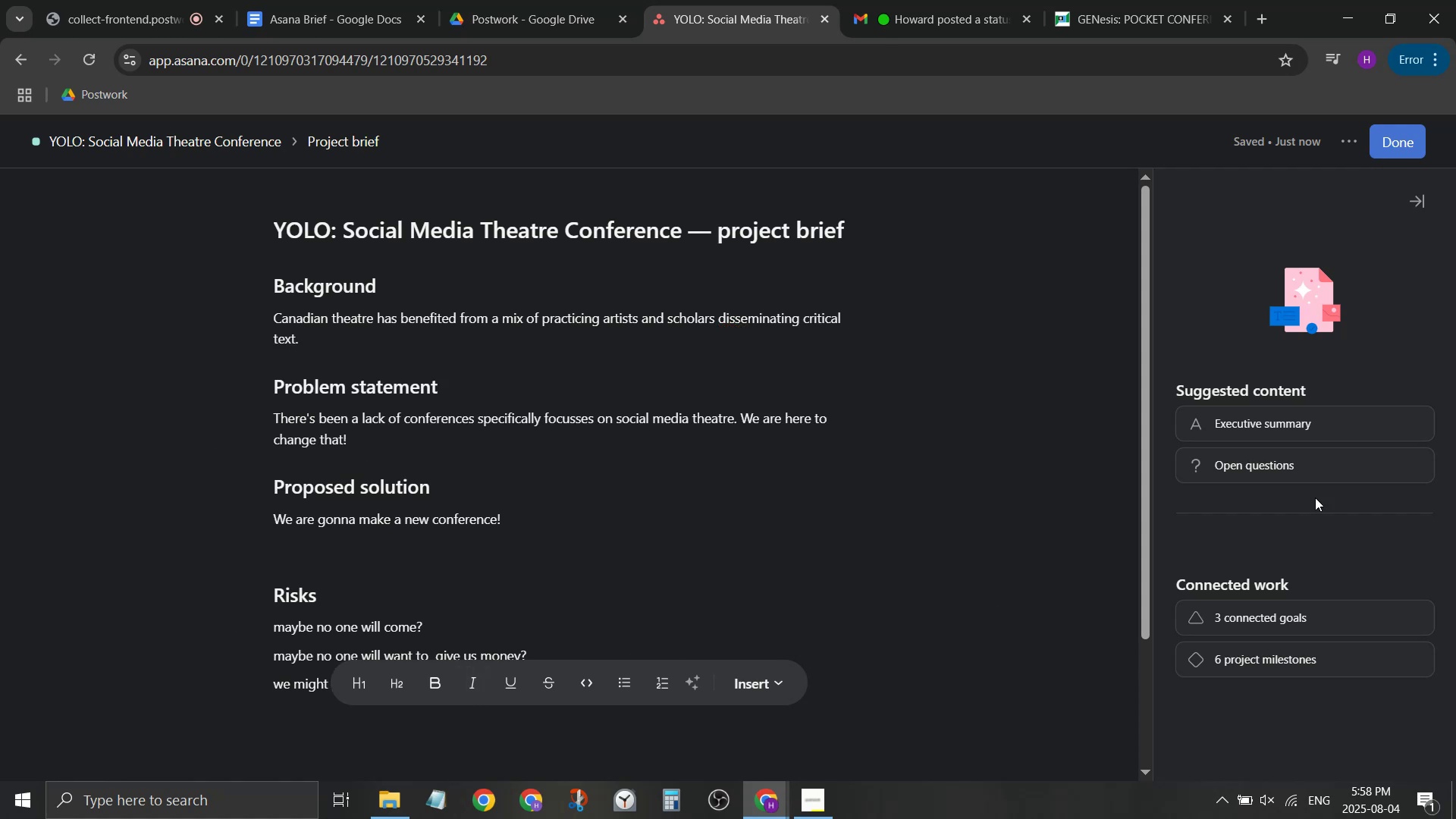 
left_click_drag(start_coordinate=[1303, 431], to_coordinate=[435, 283])
 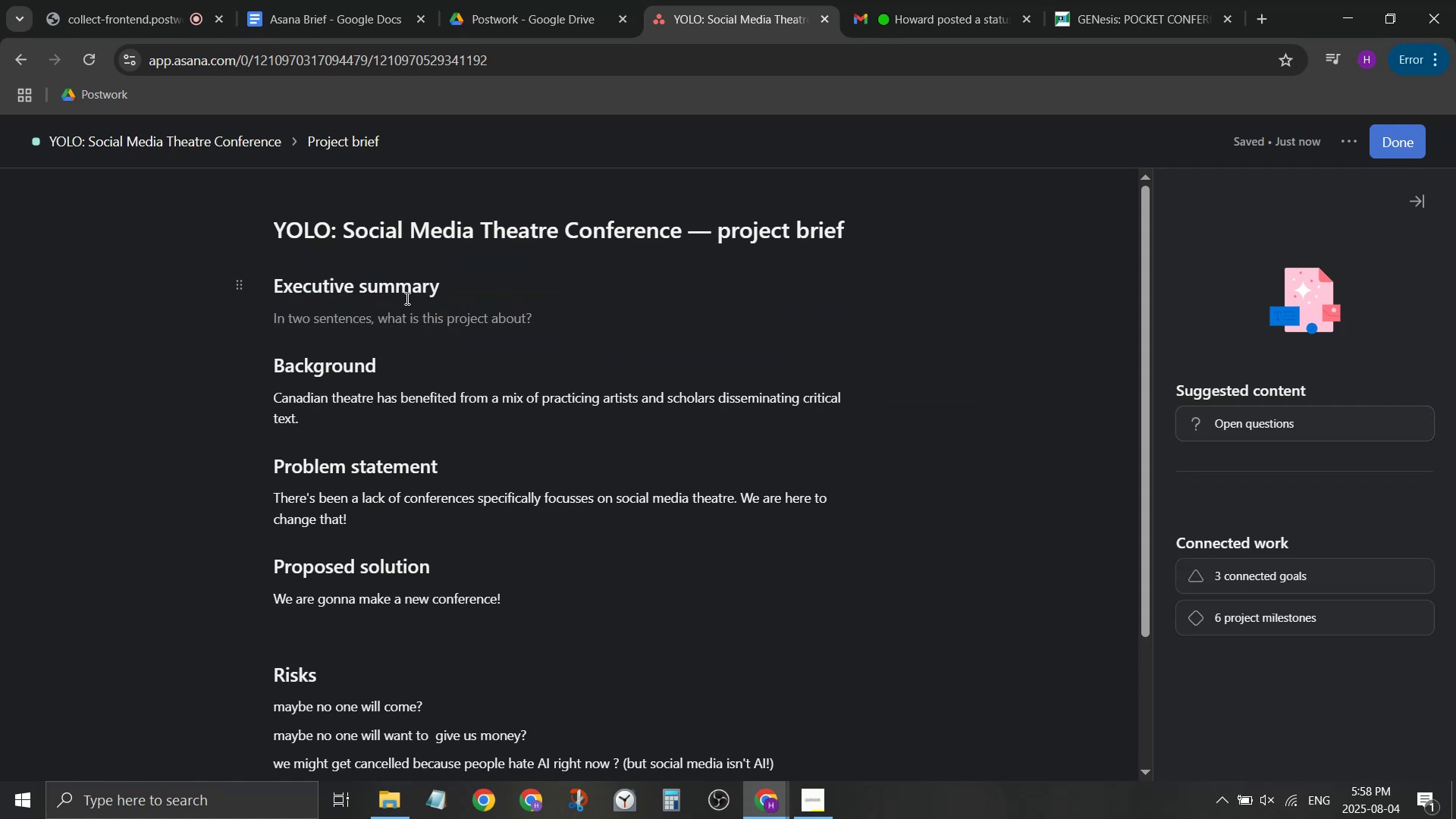 
left_click([402, 302])
 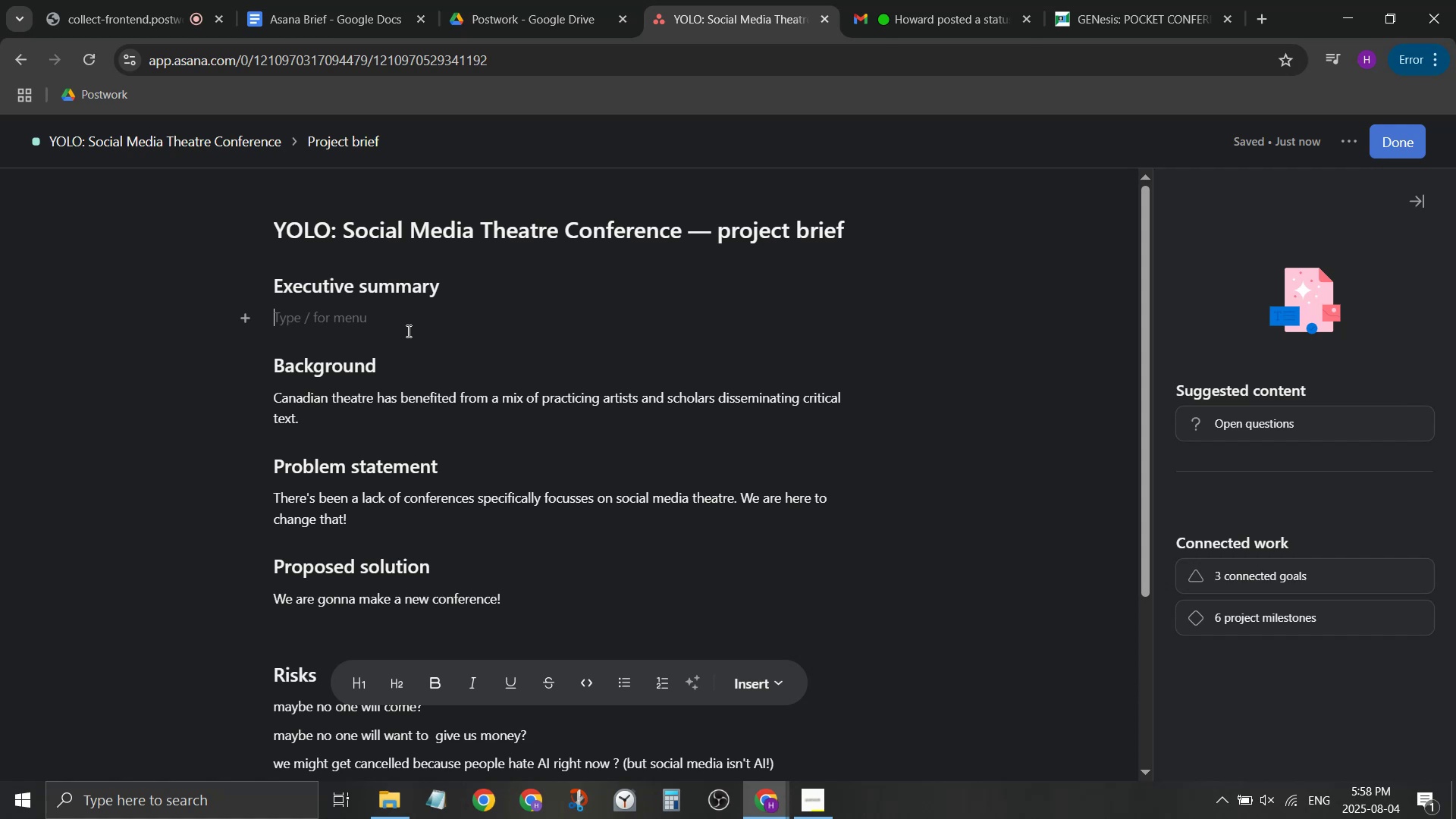 
type(We are making BC's first conf)
 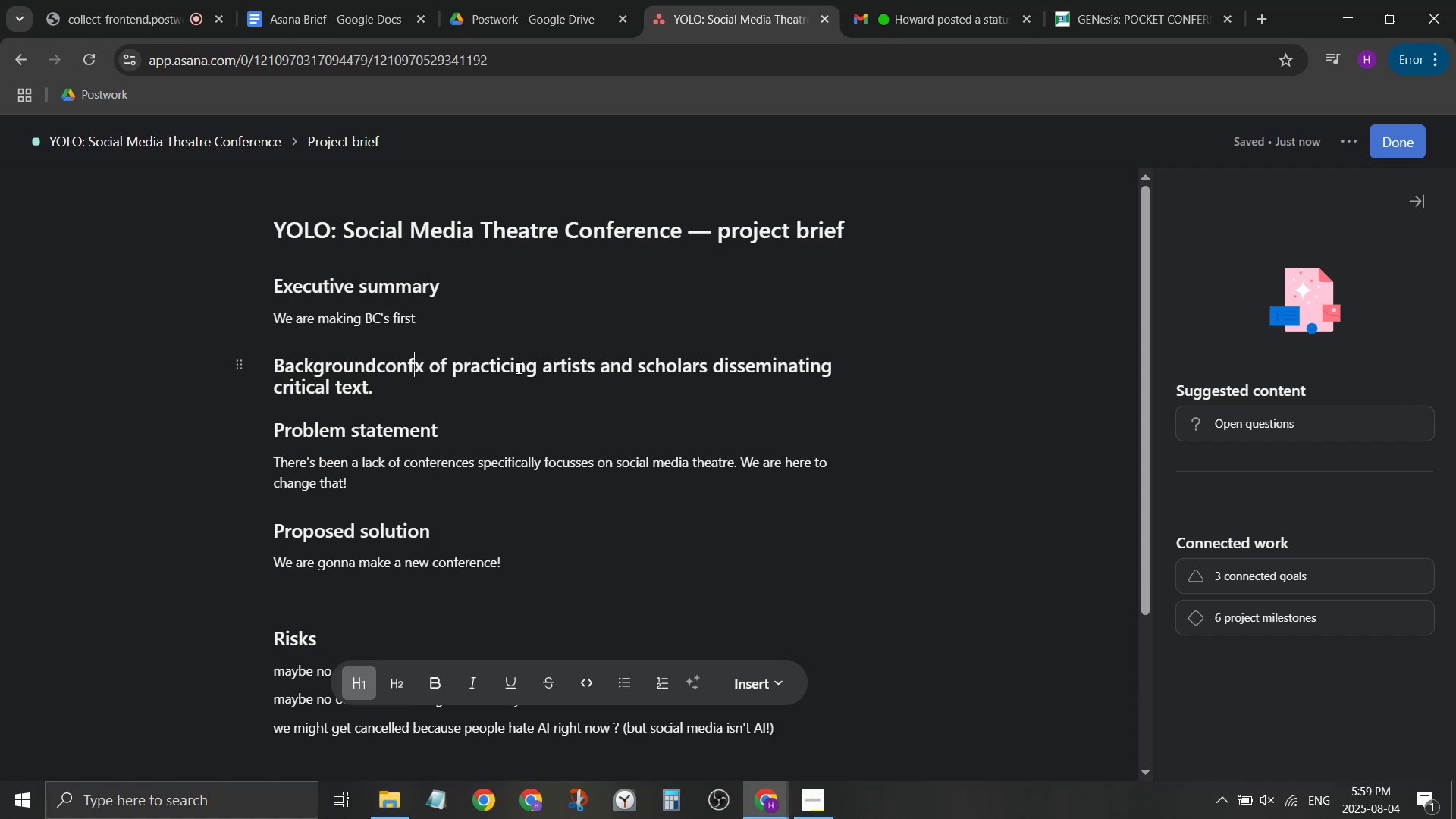 
left_click_drag(start_coordinate=[517, 388], to_coordinate=[517, 368])
 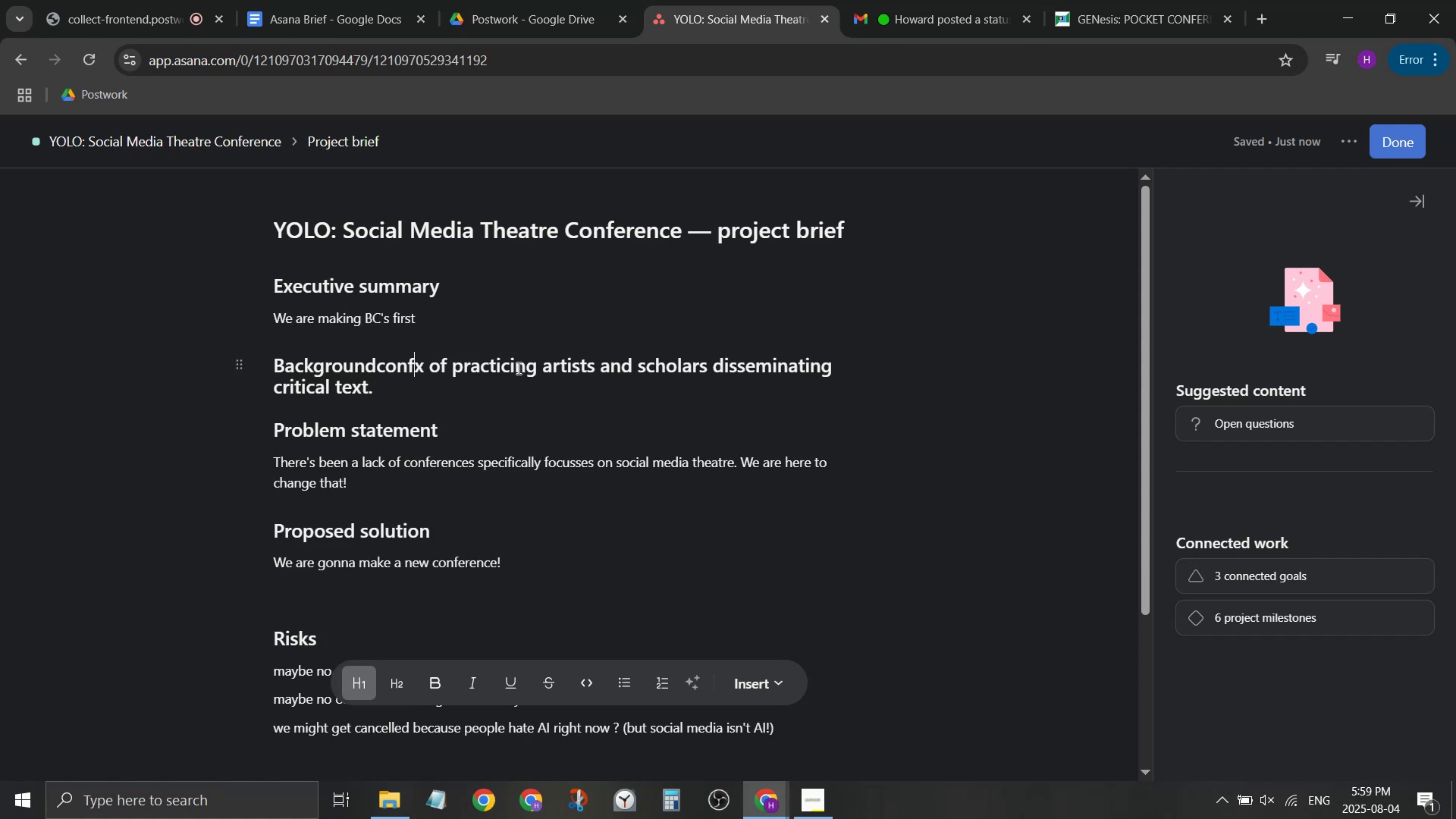 
key(Control+Z)
 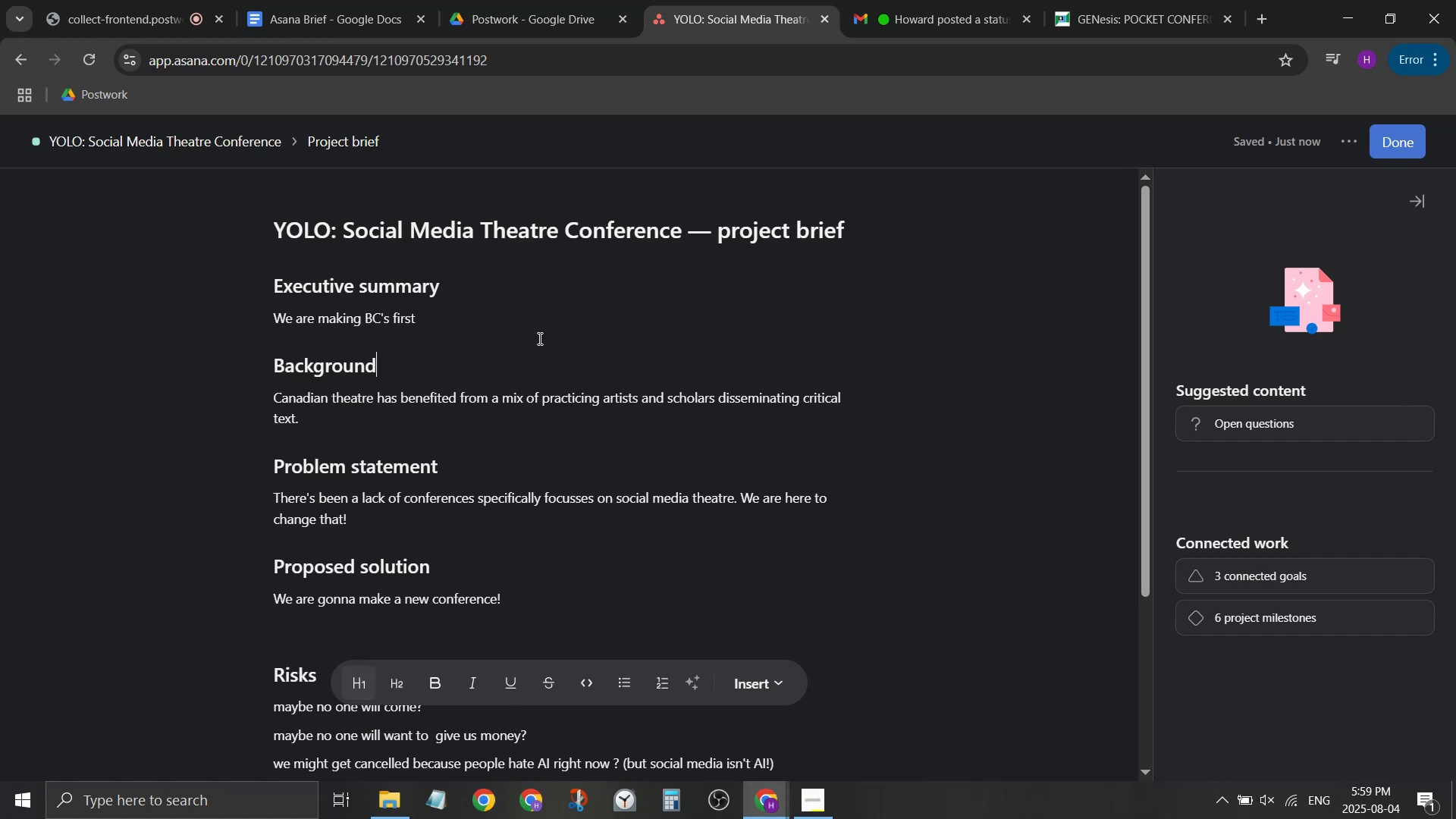 
double_click([538, 310])
 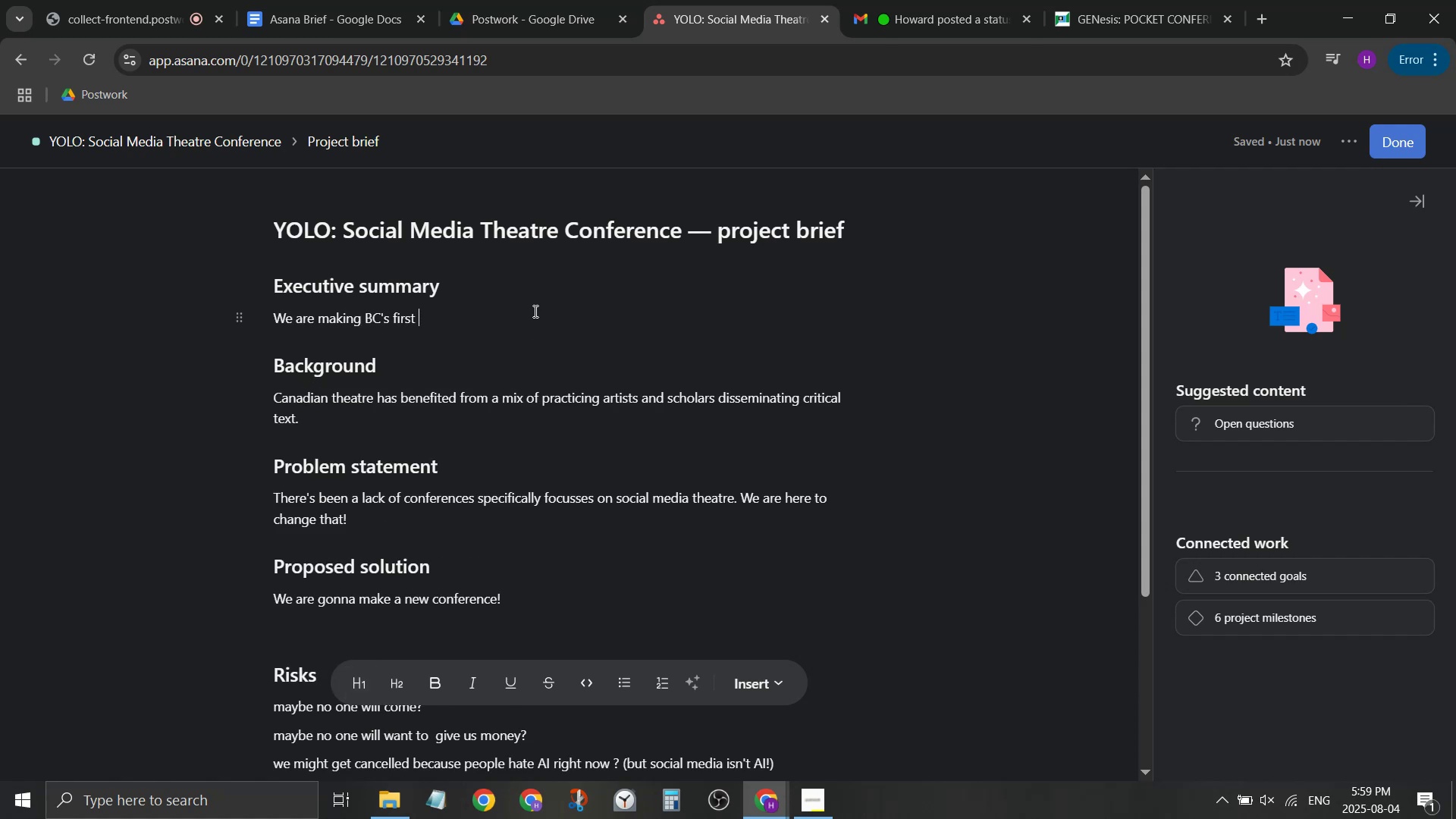 
type(conference on social media! It's gonnab)
key(Backspace)
type( be good!)
 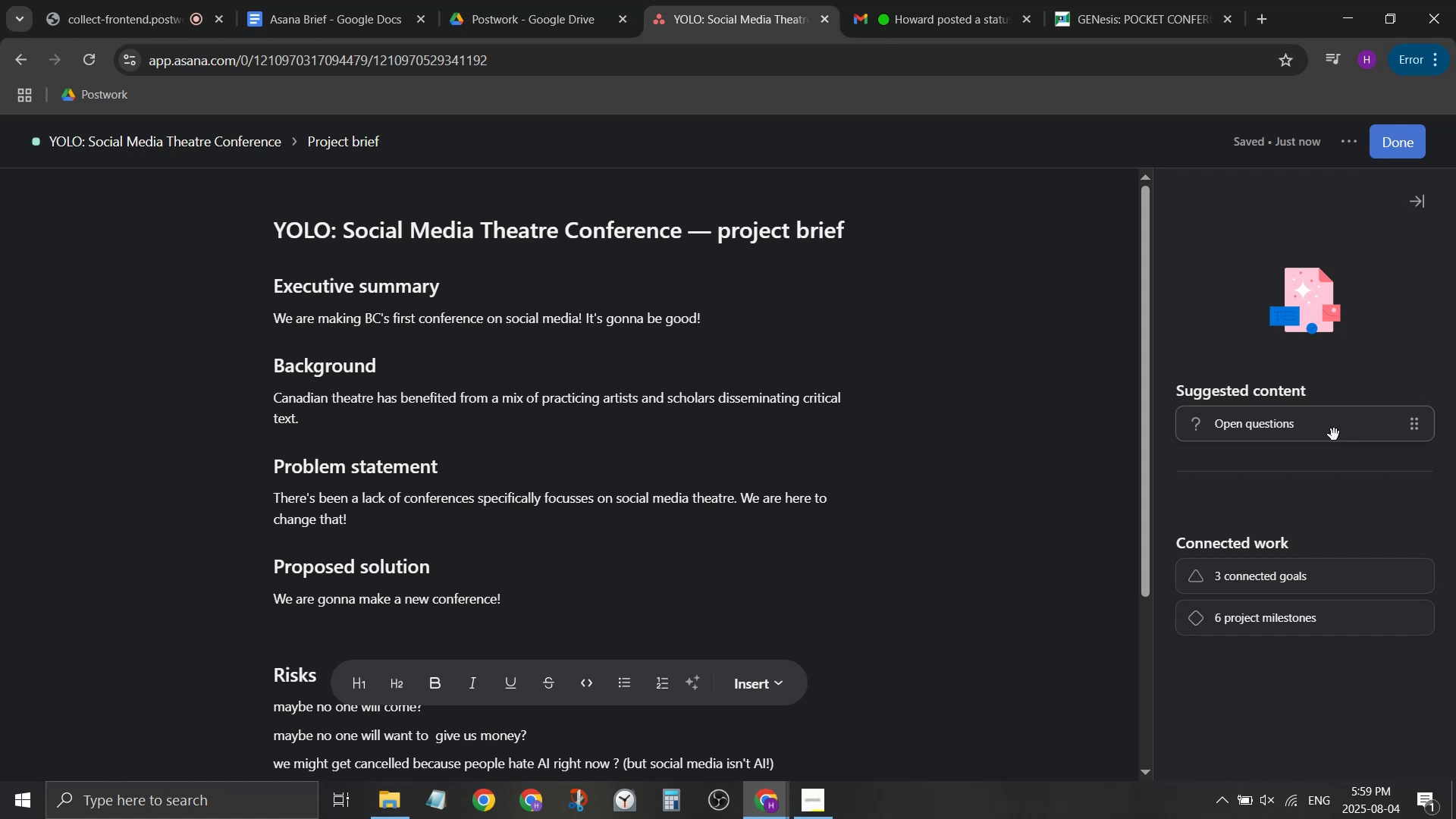 
left_click_drag(start_coordinate=[1332, 438], to_coordinate=[508, 763])
 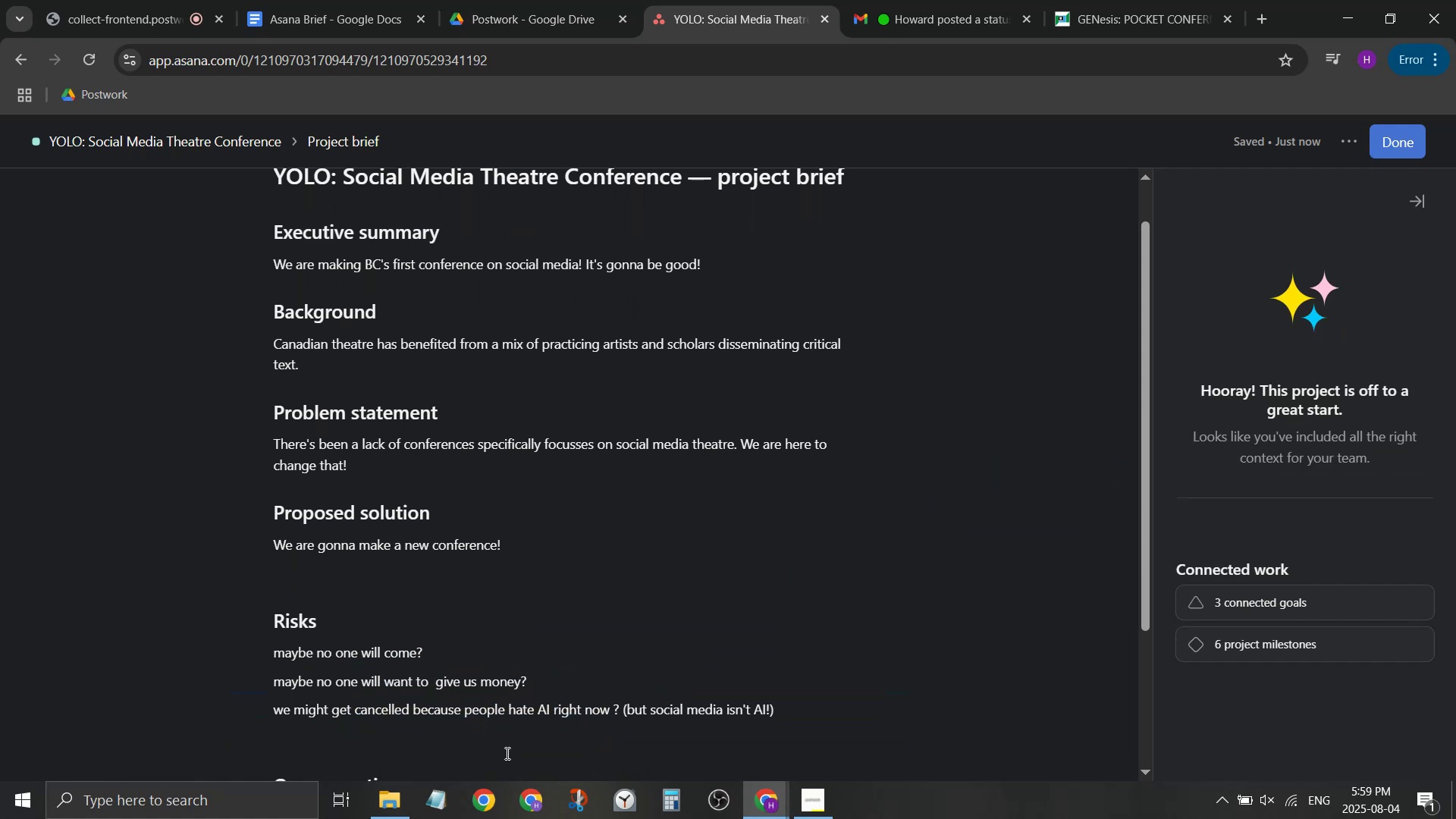 
scroll: coordinate [501, 745], scroll_direction: down, amount: 3.0
 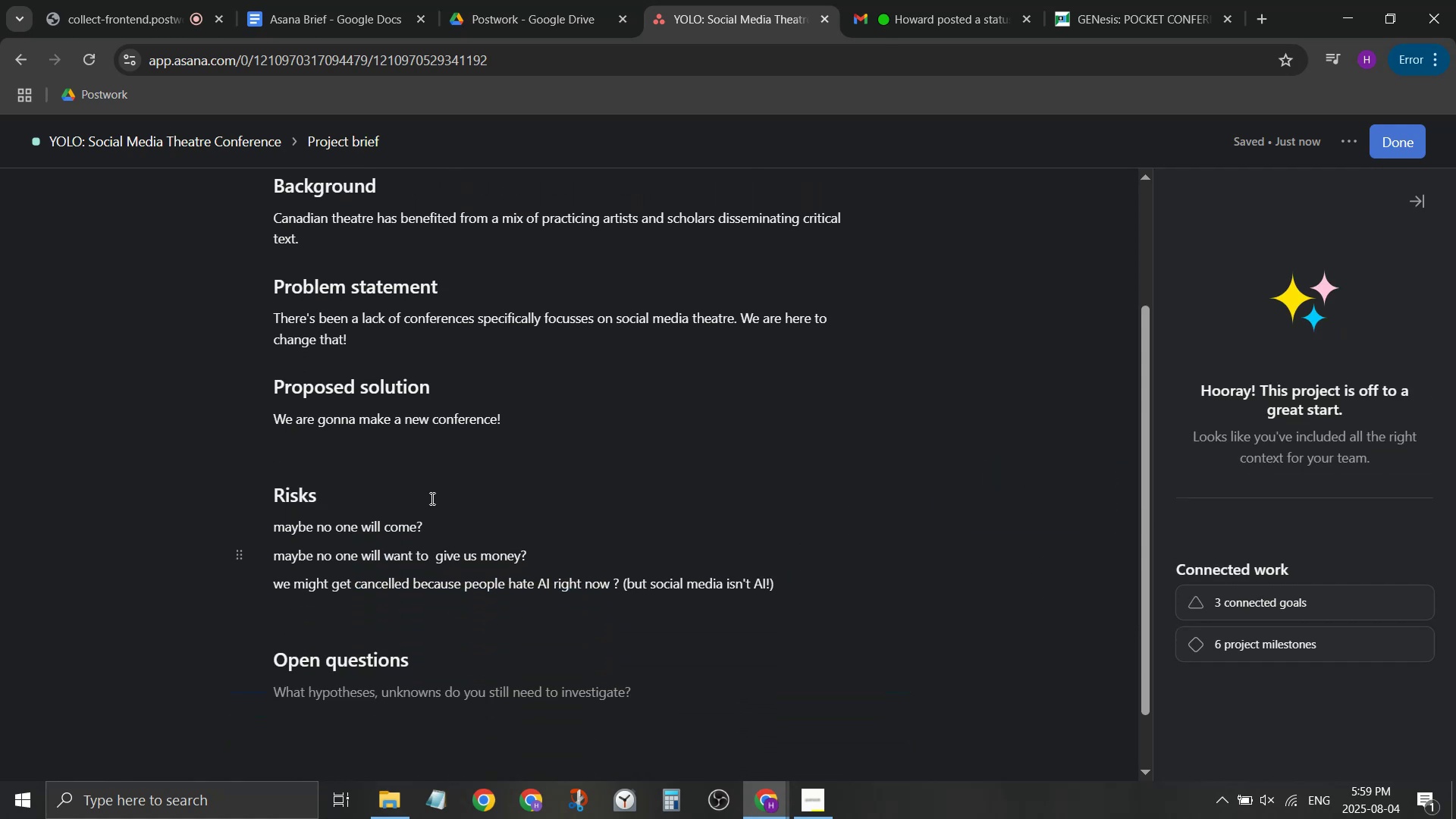 
left_click([433, 485])
 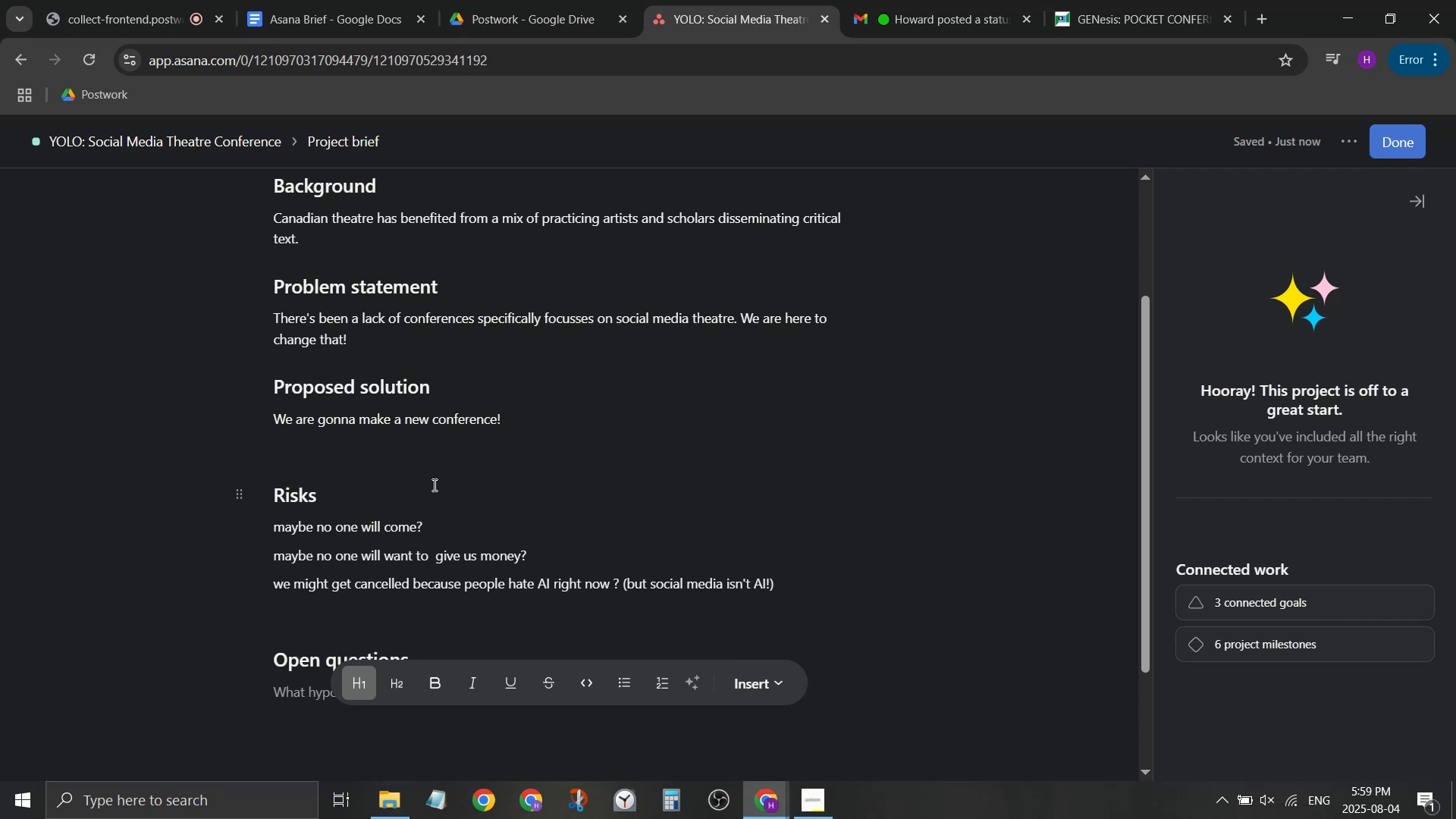 
key(ArrowUp)
 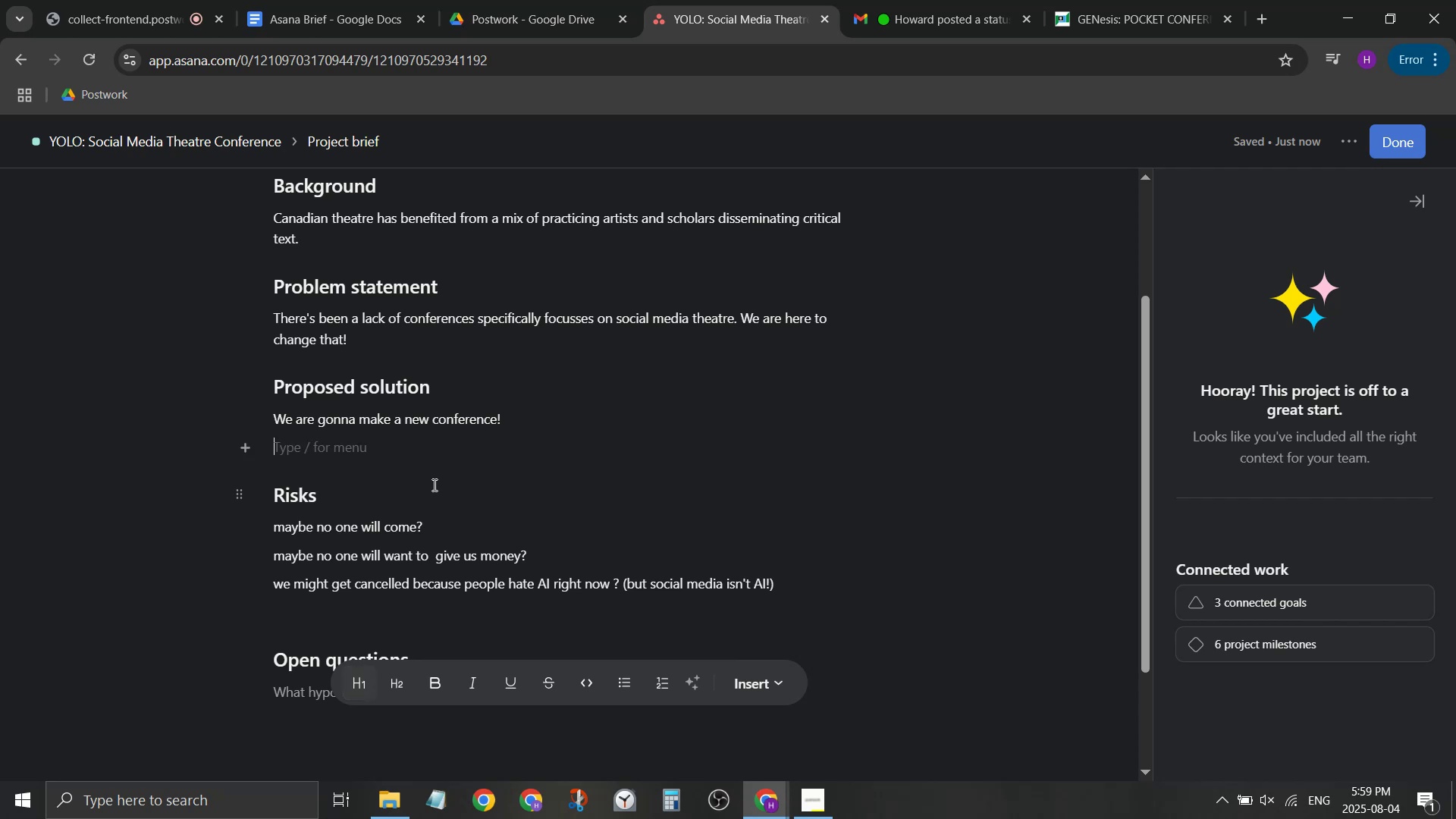 
key(Delete)
 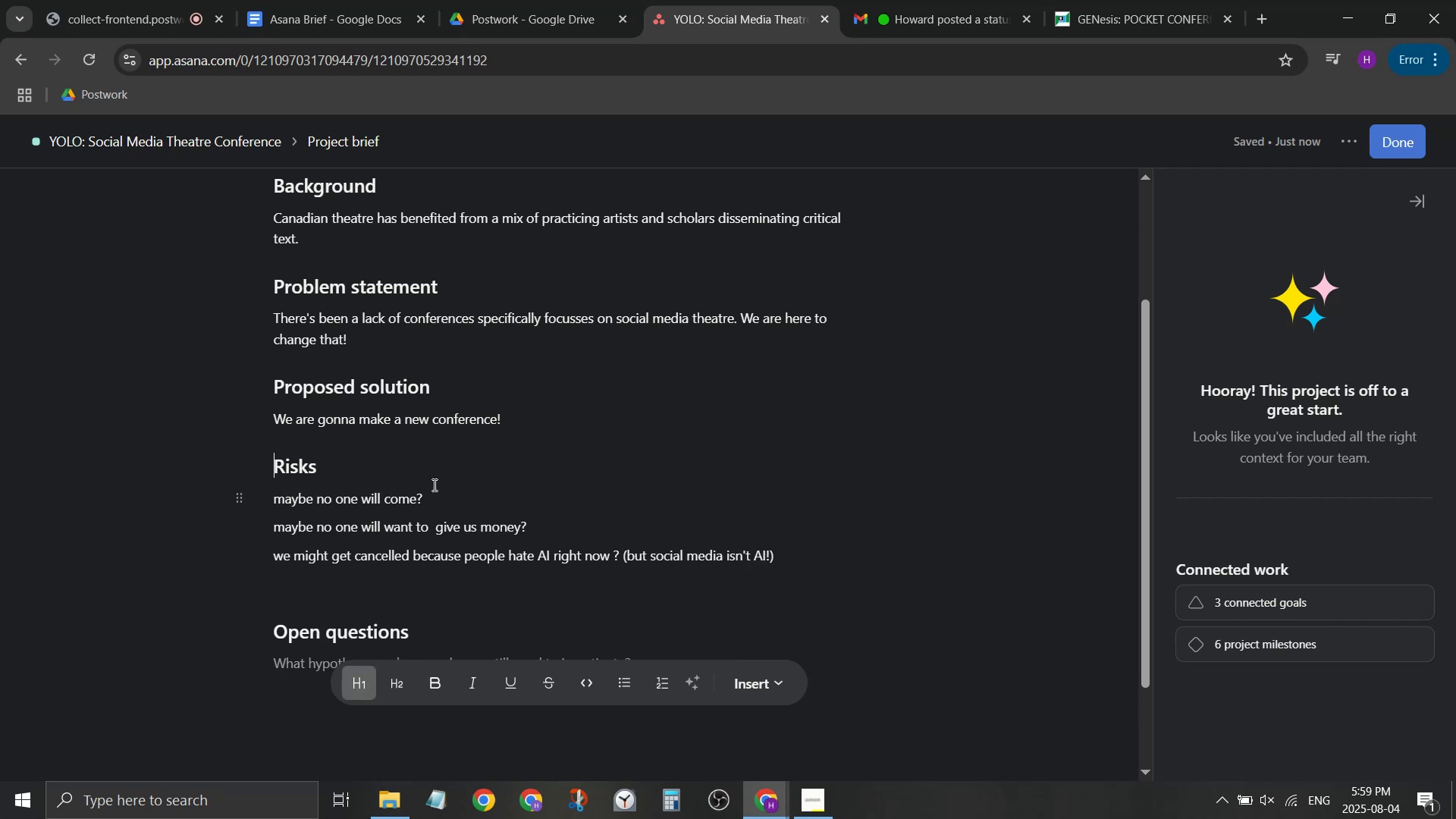 
key(ArrowDown)
 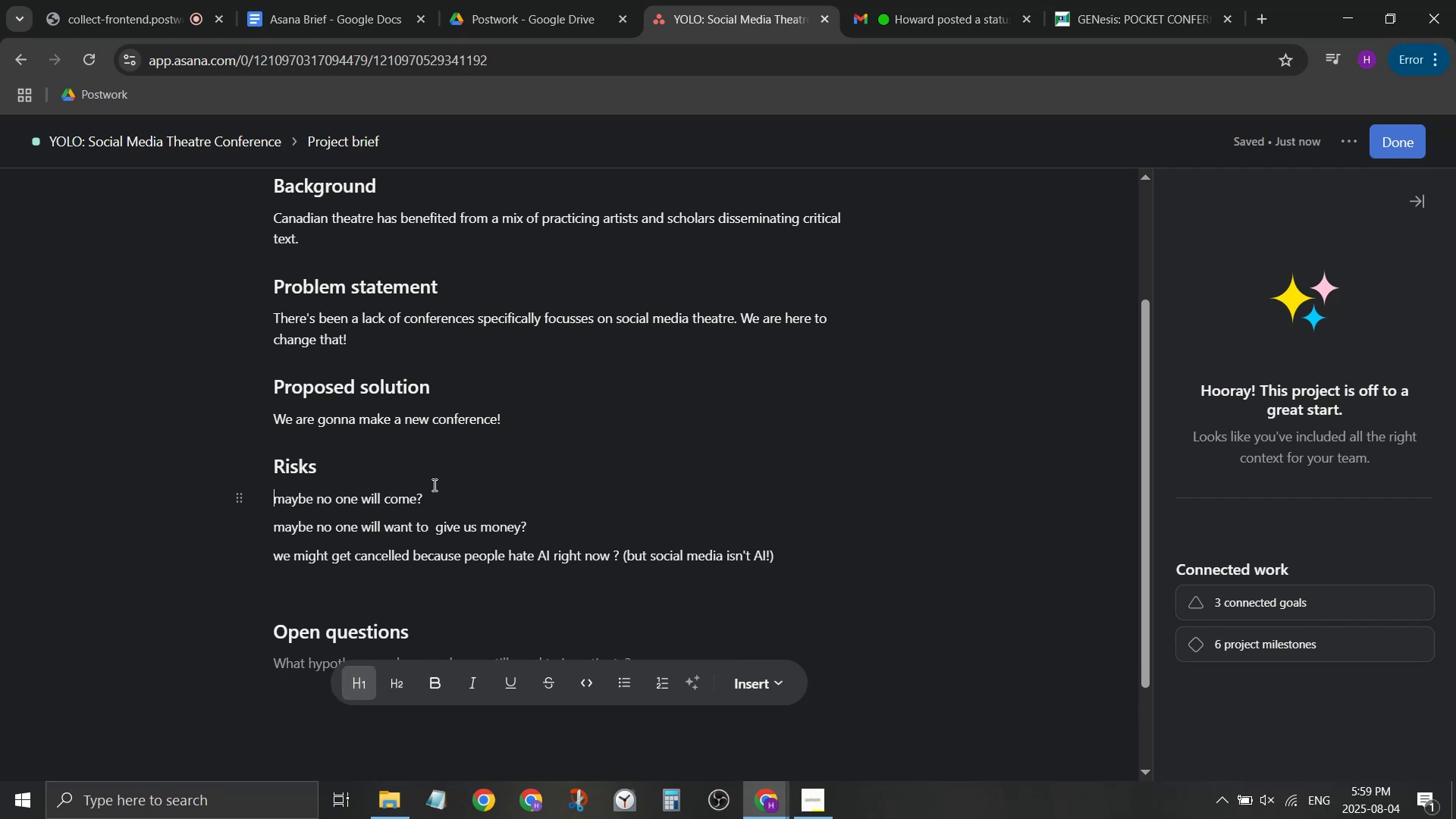 
key(ArrowDown)
 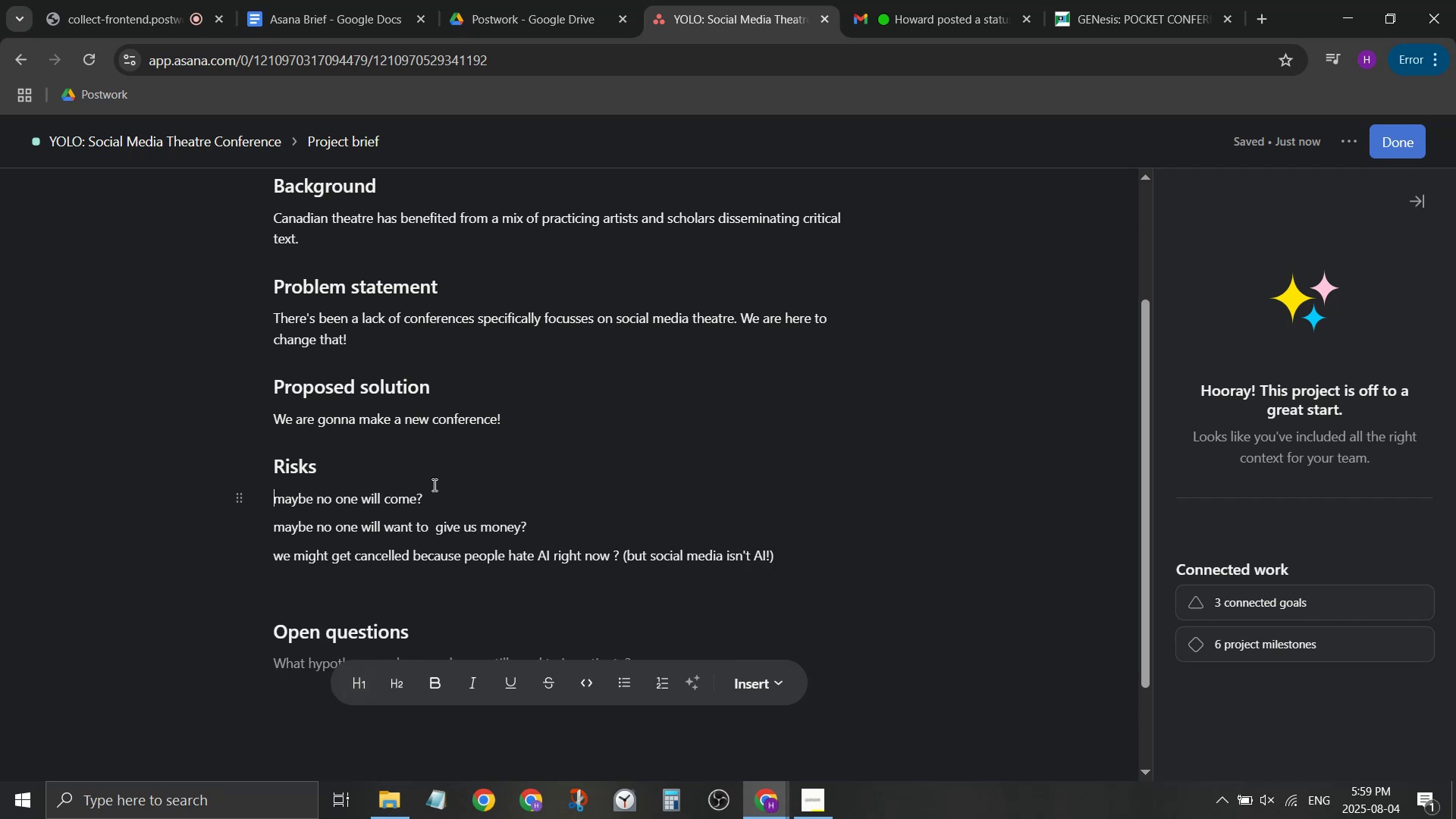 
key(ArrowDown)
 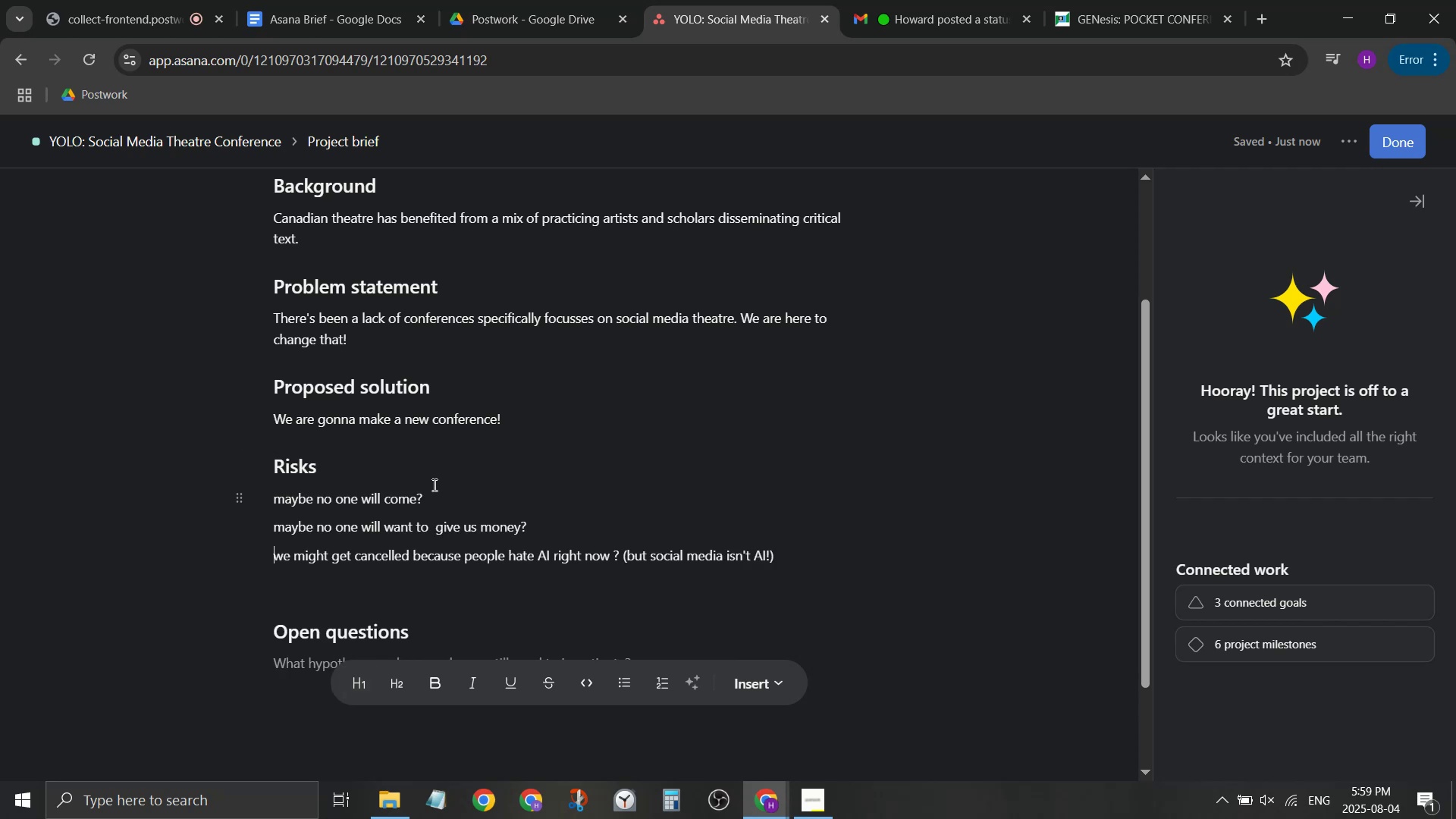 
key(ArrowDown)
 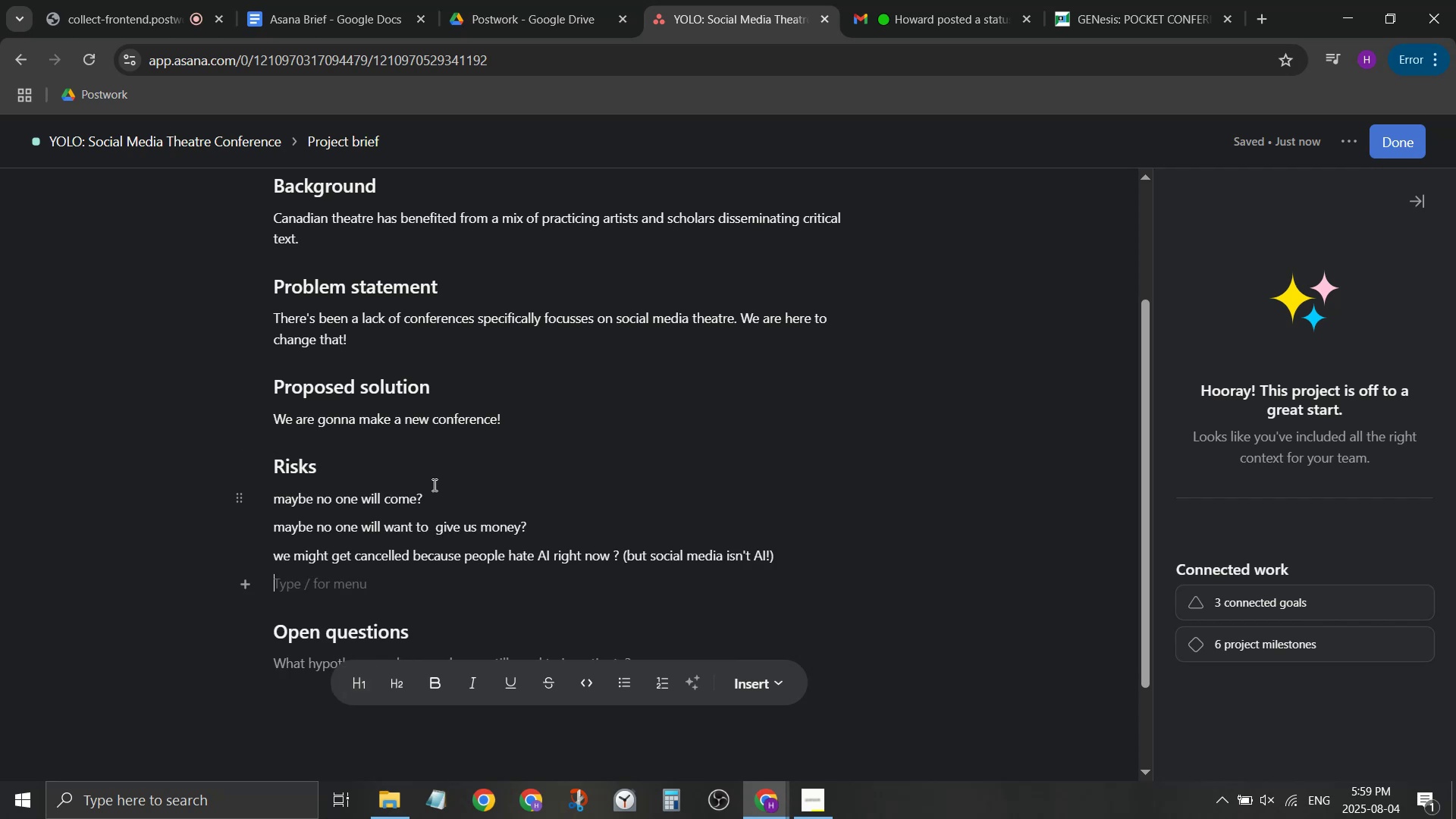 
key(Delete)
 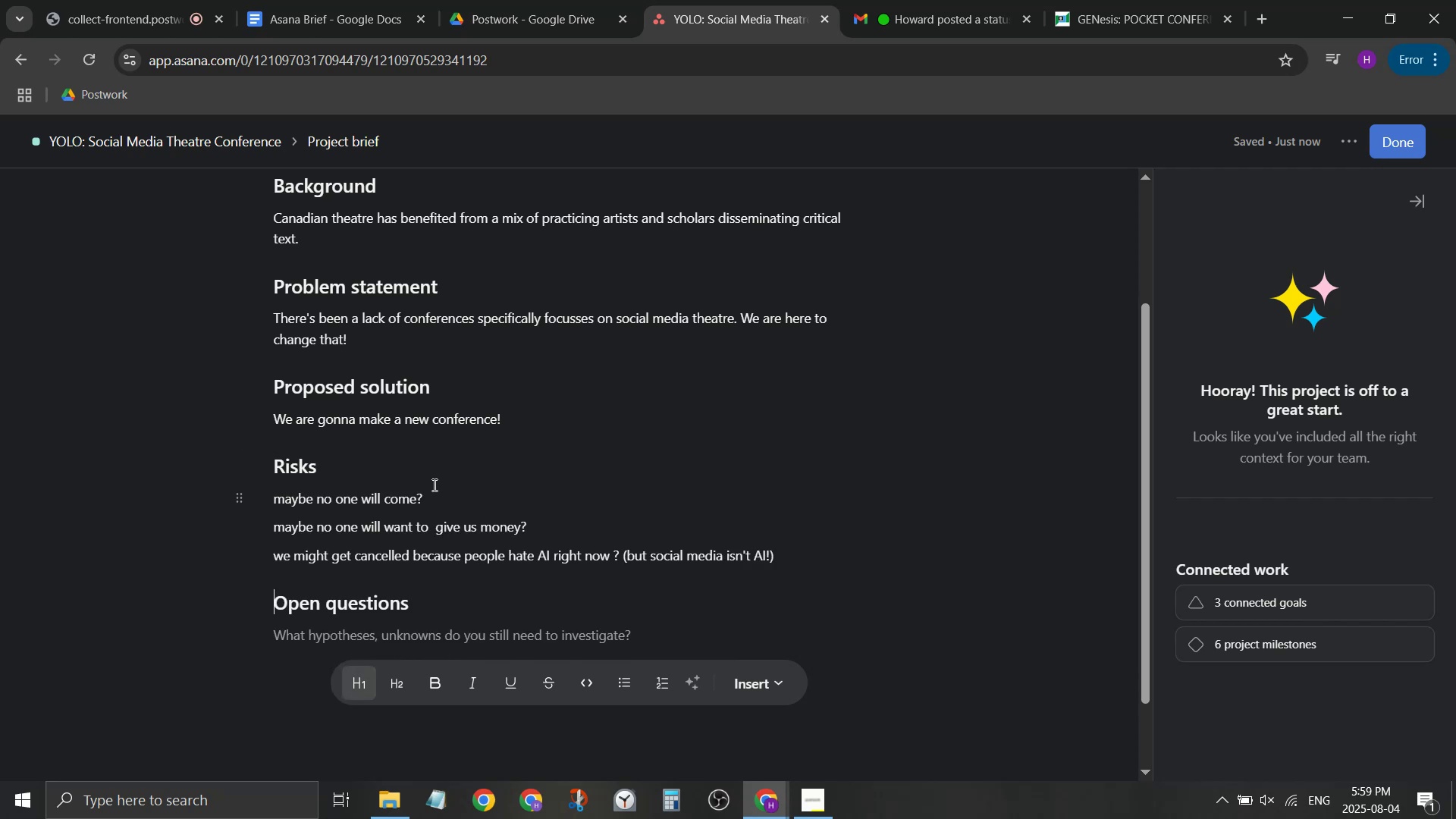 
key(ArrowDown)
 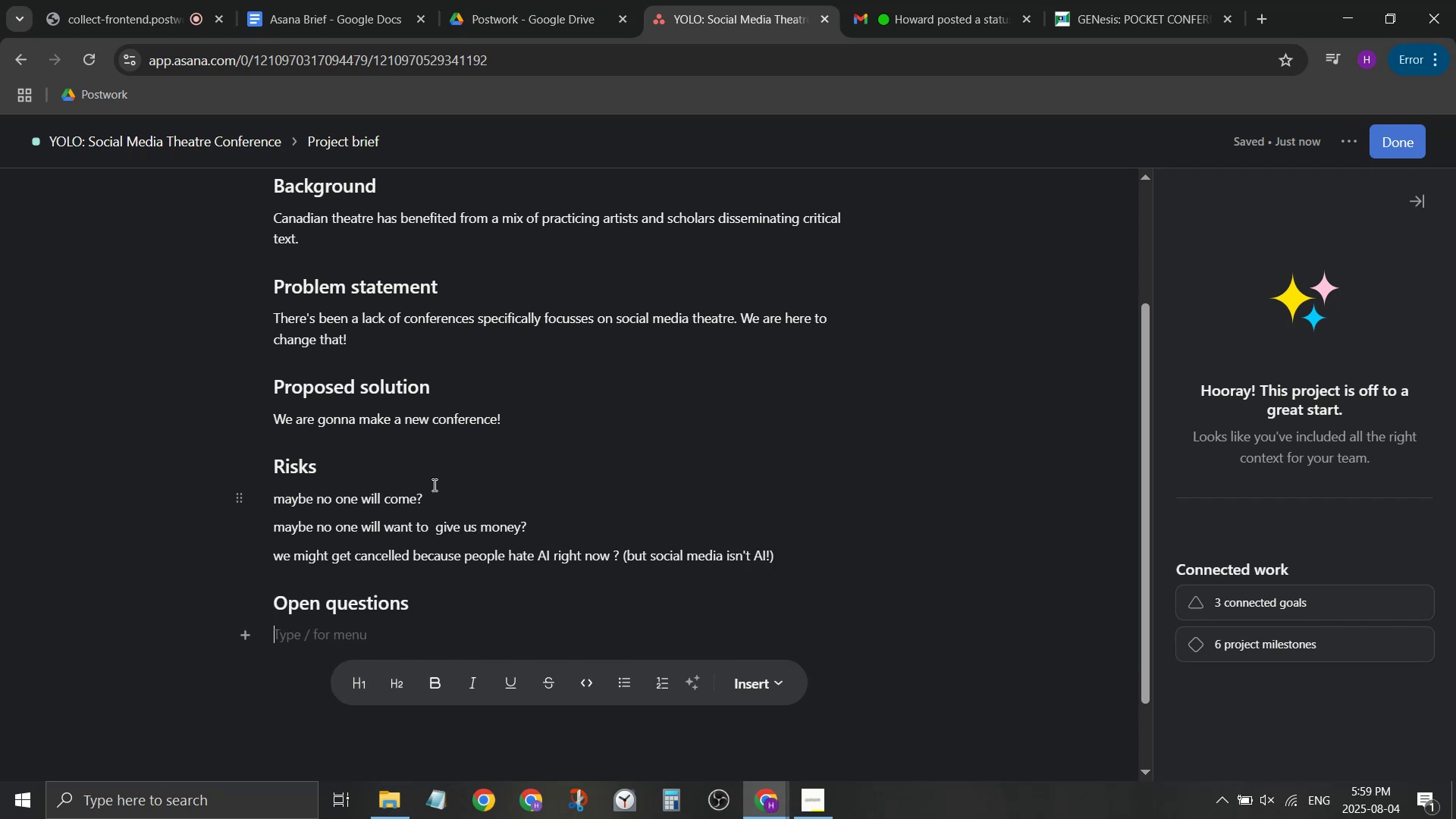 
type(How do we raise interests?)
 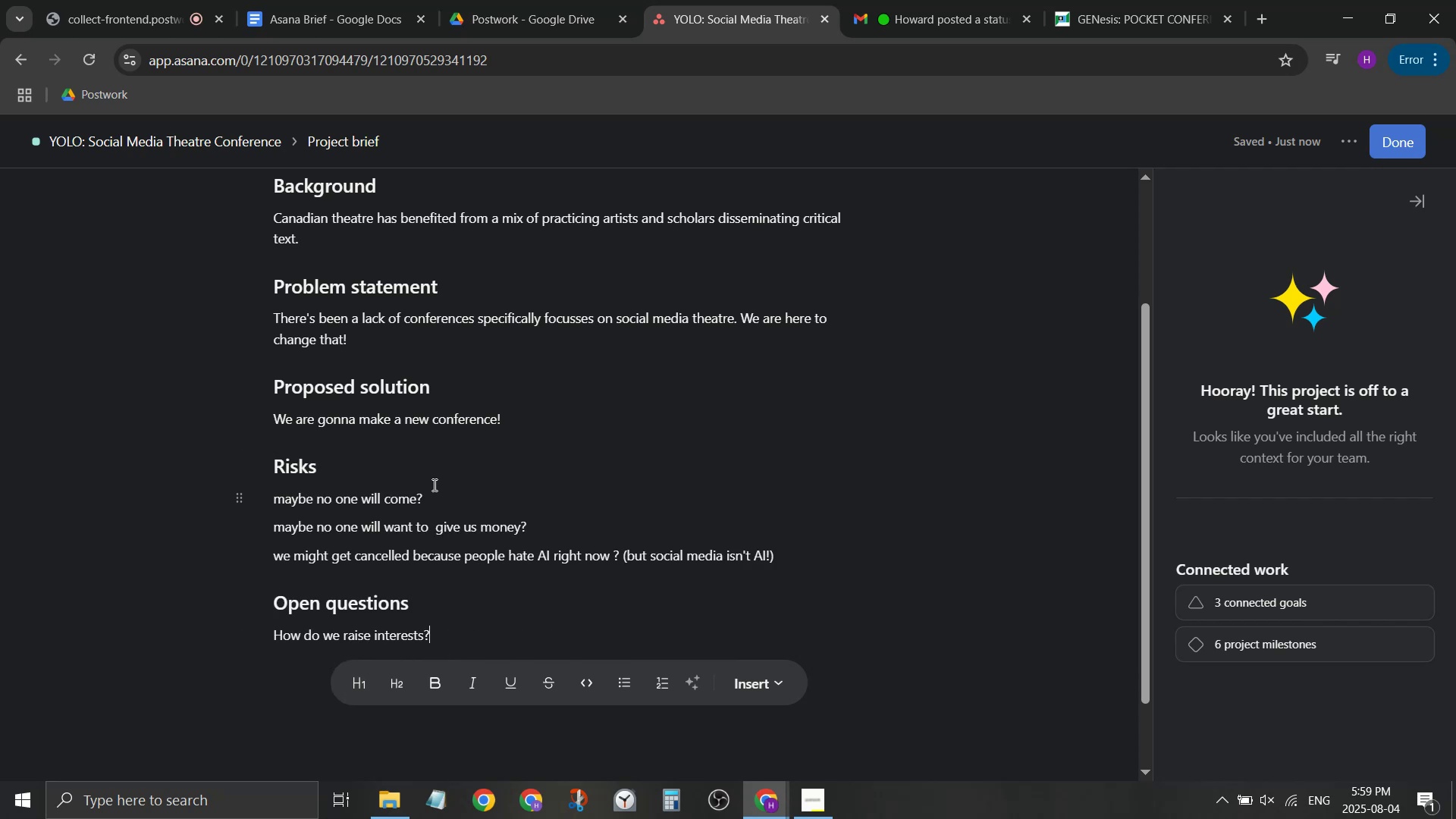 
key(Enter)
 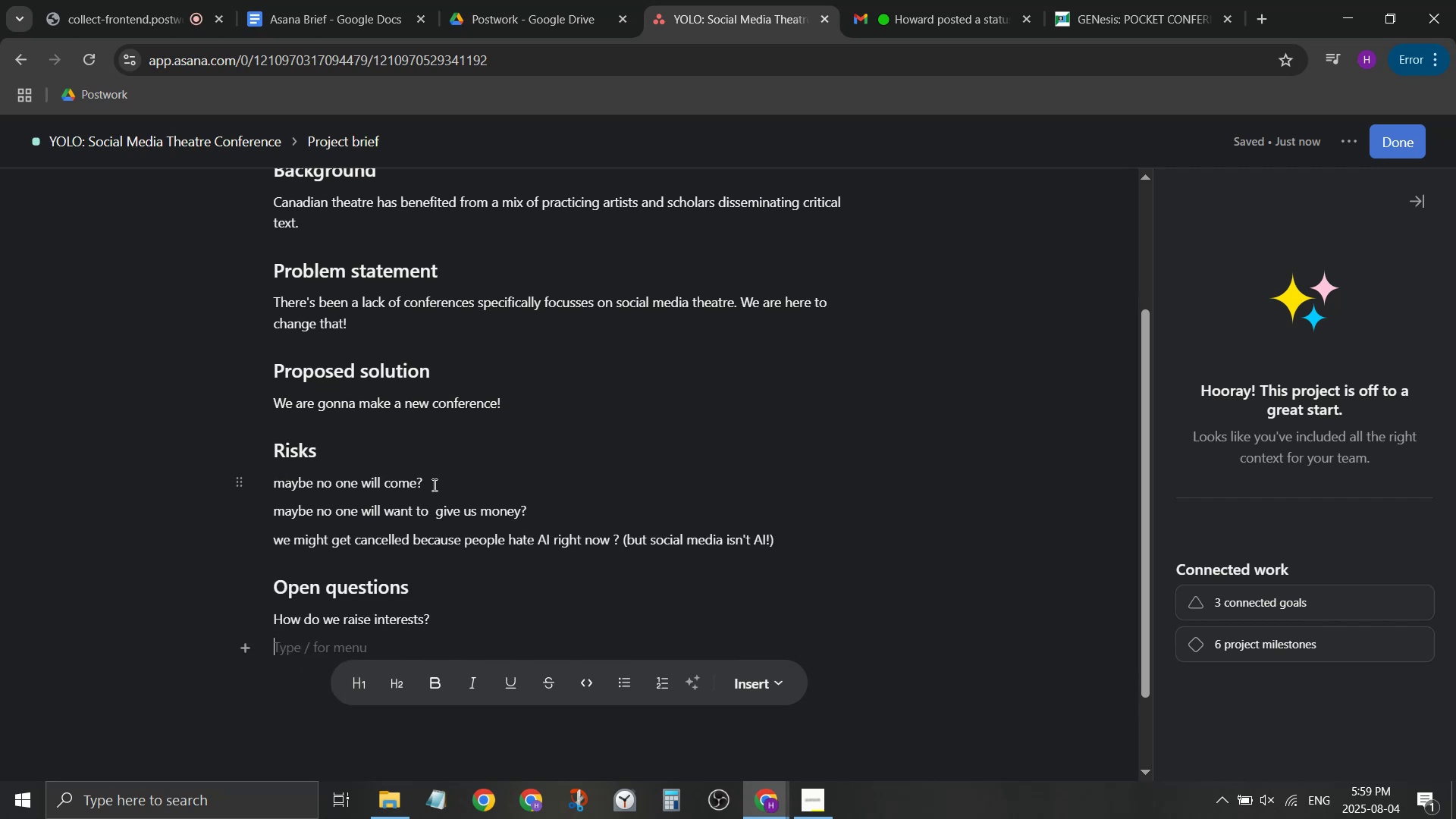 
type(how do w e)
key(Backspace)
key(Backspace)
type(e stat )
key(Backspace)
key(Backspace)
type(y relean)
key(Backspace)
key(Backspace)
type(vant even after people don't use social media anymore?)
 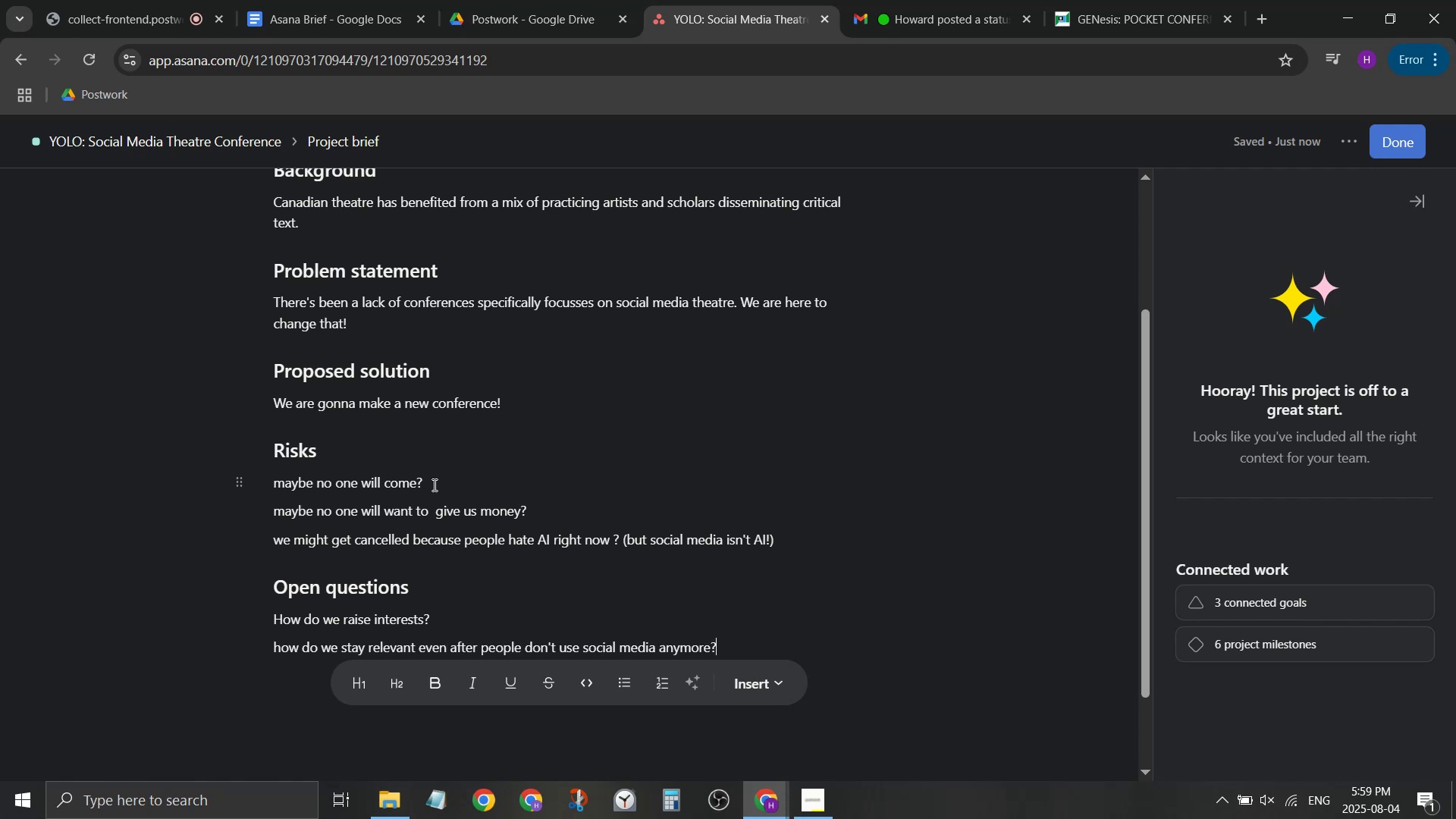 
key(ArrowUp)
 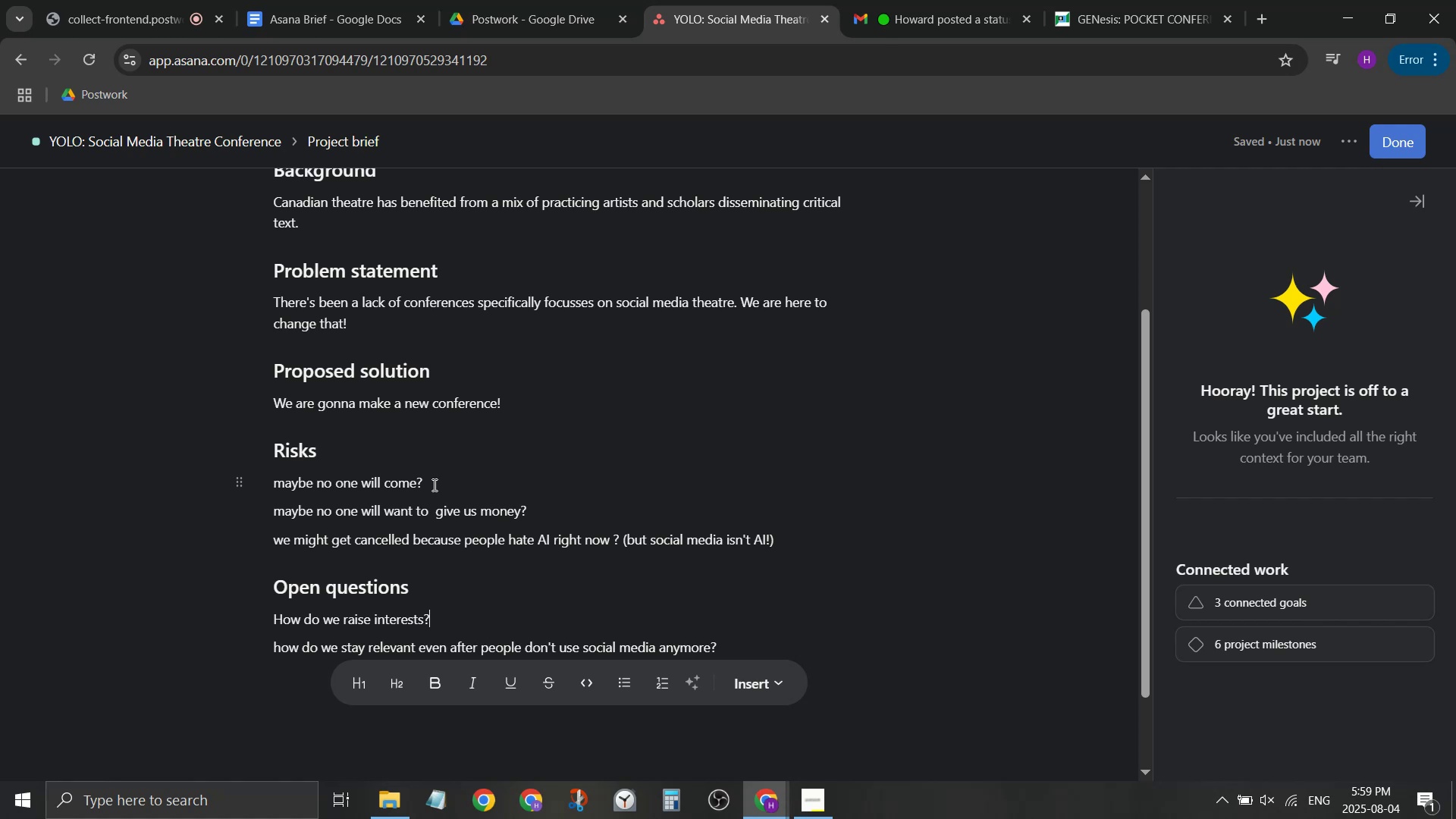 
key(Enter)
 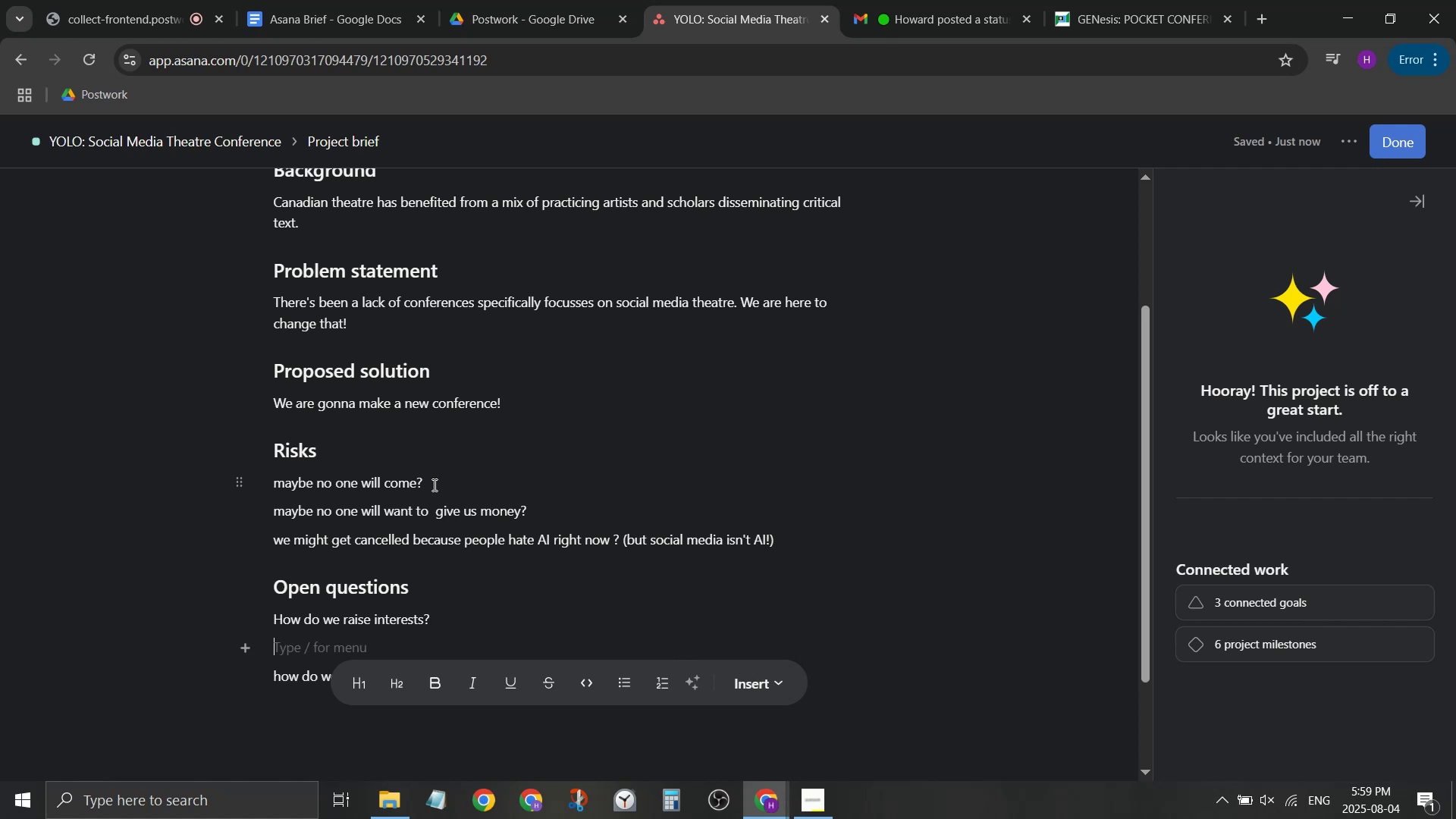 
type(how do we attract attendance at a tie)
key(Backspace)
type(me when people )
key(Backspace)
key(Backspace)
key(Backspace)
key(Backspace)
key(Backspace)
key(Backspace)
key(Backspace)
type(there's a genra)
key(Backspace)
key(Backspace)
type(eral critical view towards social media?)
 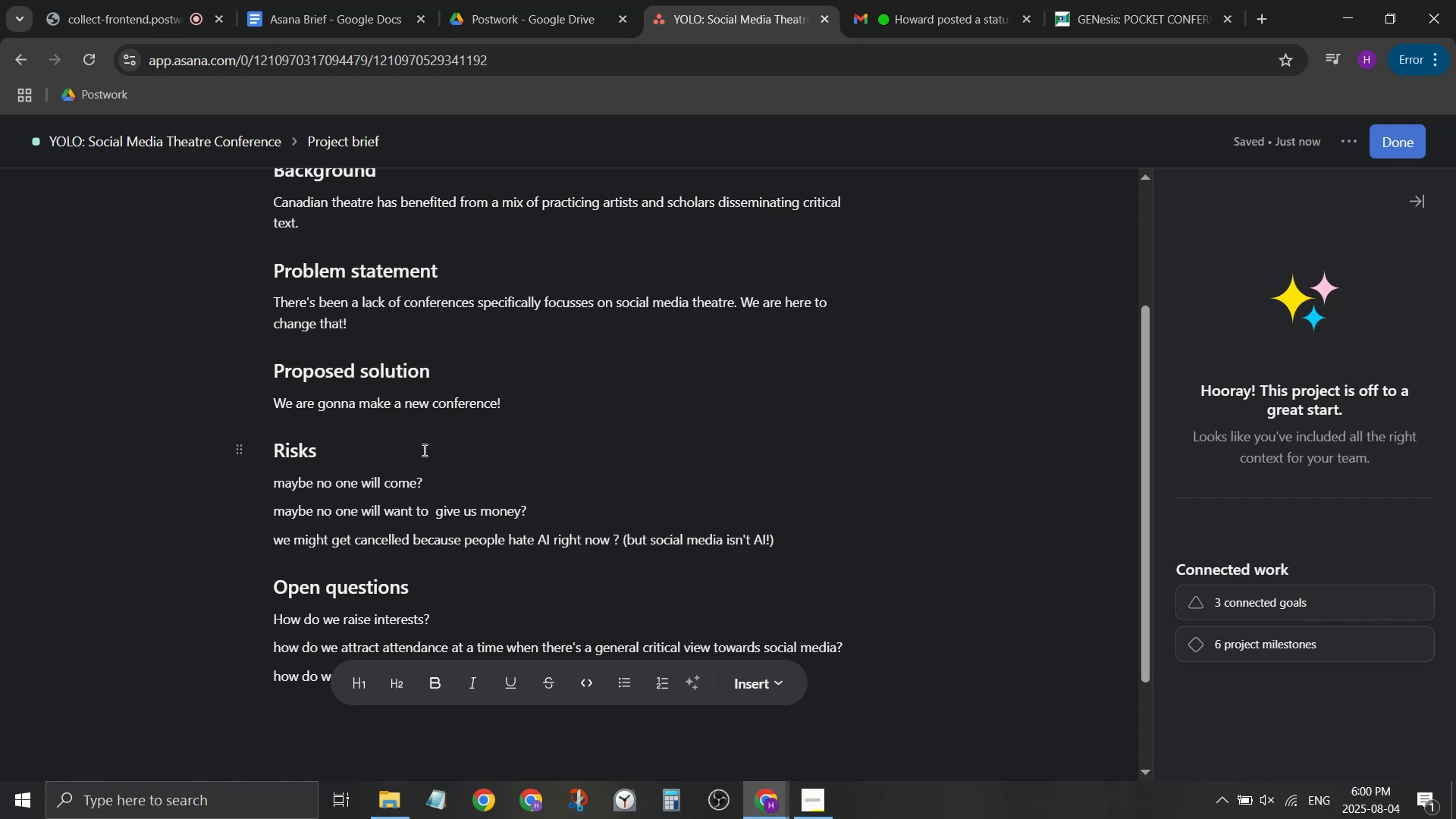 
scroll: coordinate [427, 513], scroll_direction: down, amount: 2.0
 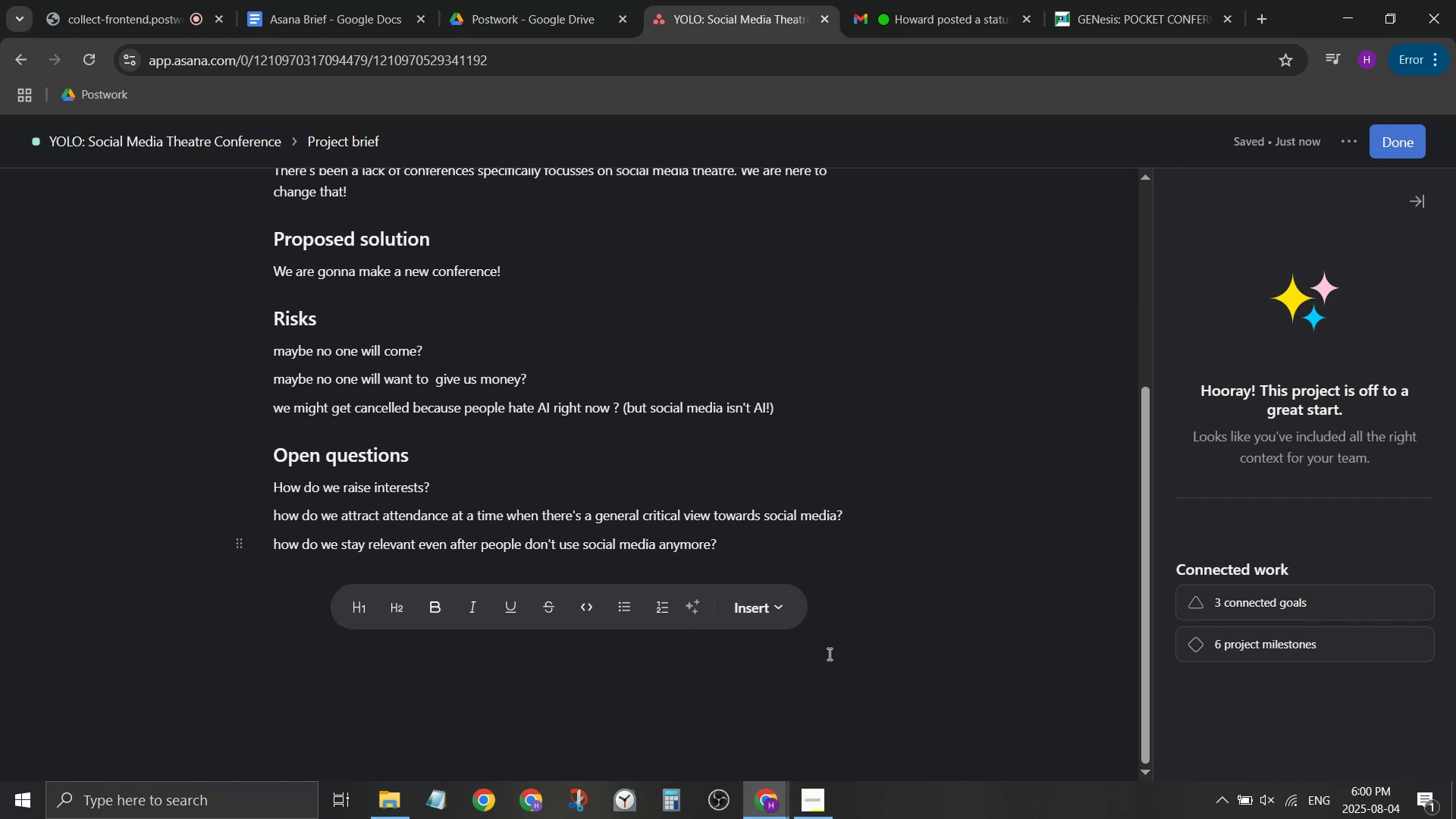 
left_click([852, 645])
 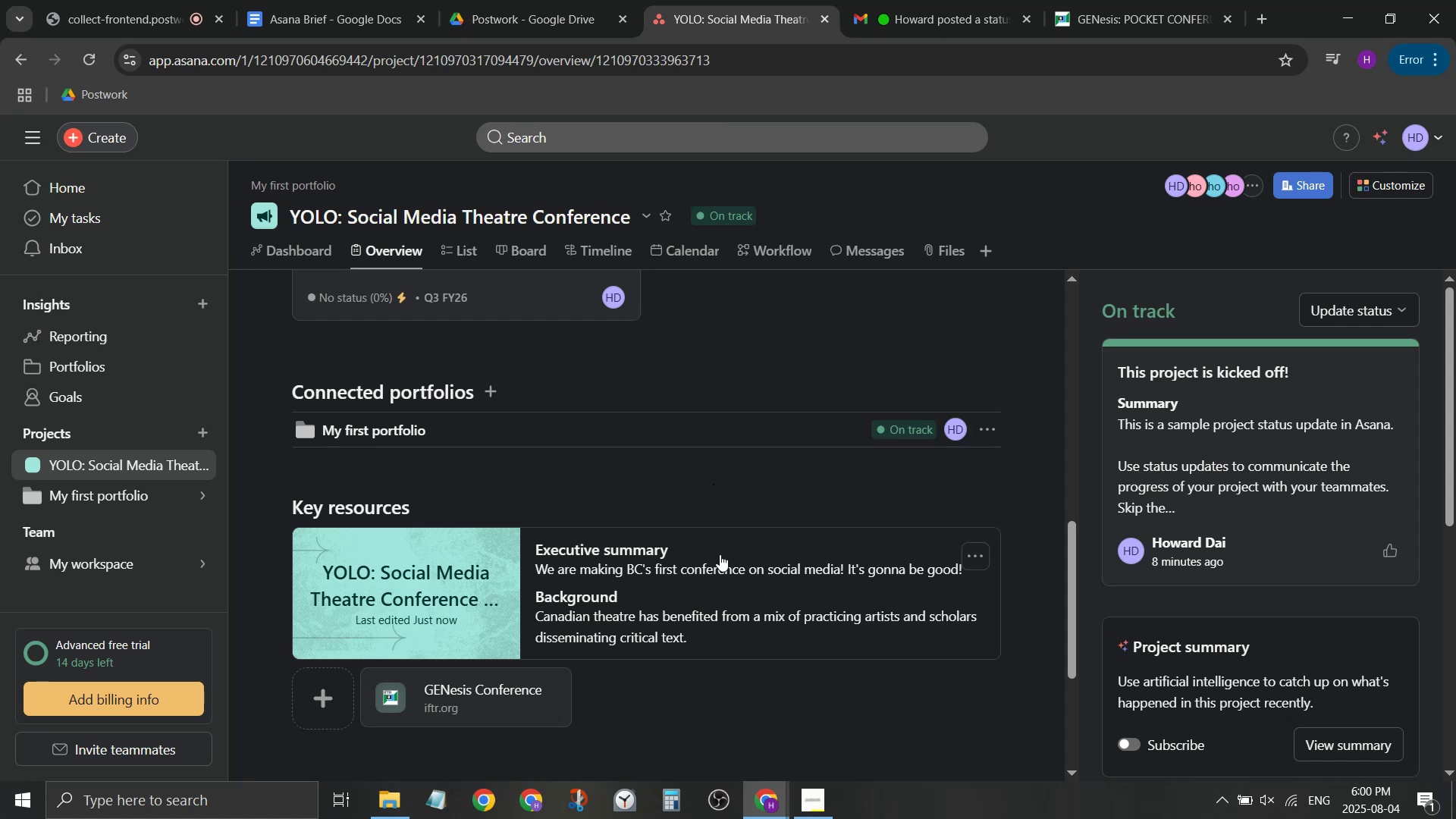 
scroll: coordinate [630, 481], scroll_direction: down, amount: 3.0
 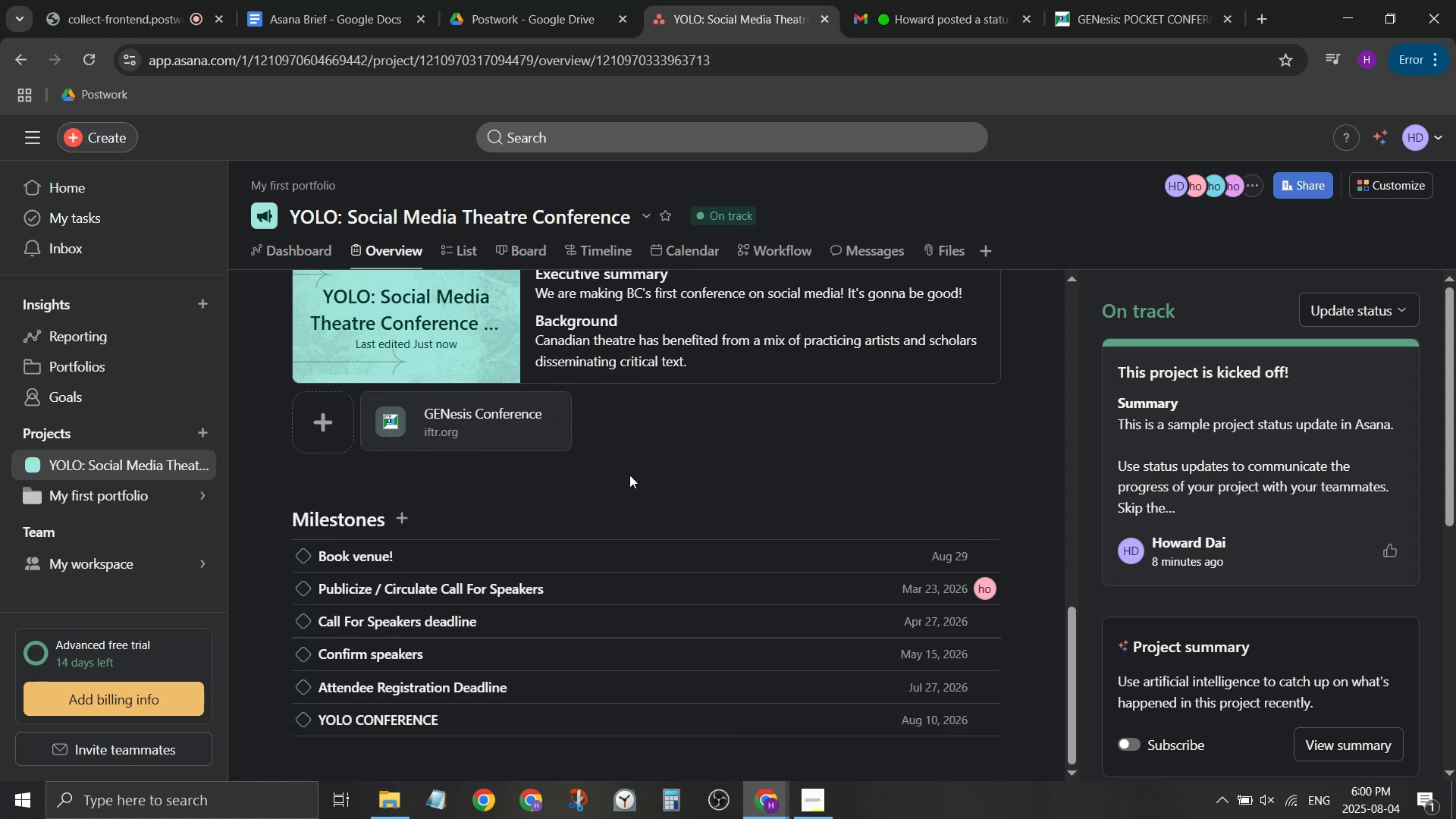 
scroll: coordinate [629, 475], scroll_direction: up, amount: 1.0
 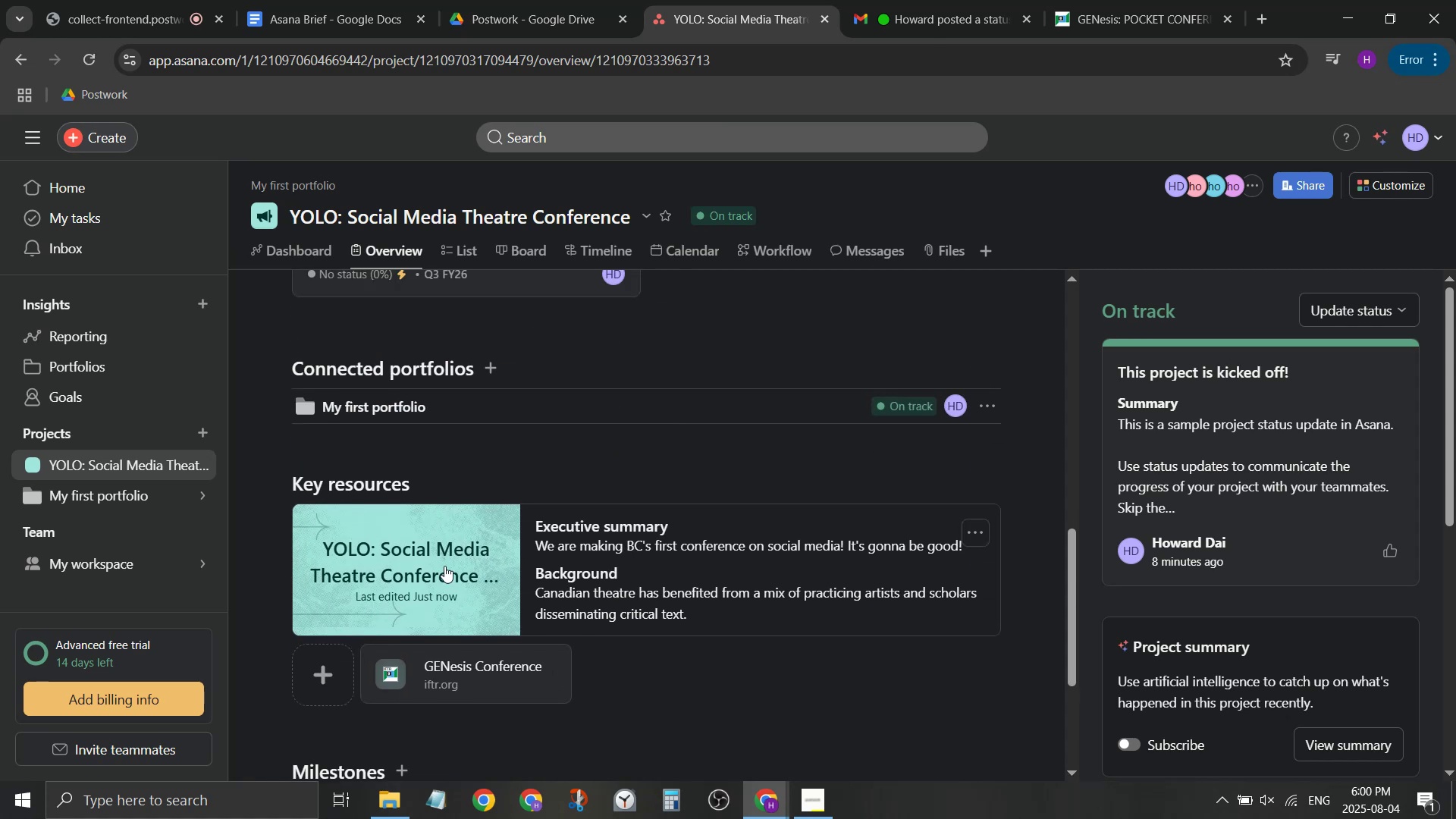 
scroll: coordinate [415, 582], scroll_direction: down, amount: 2.0
 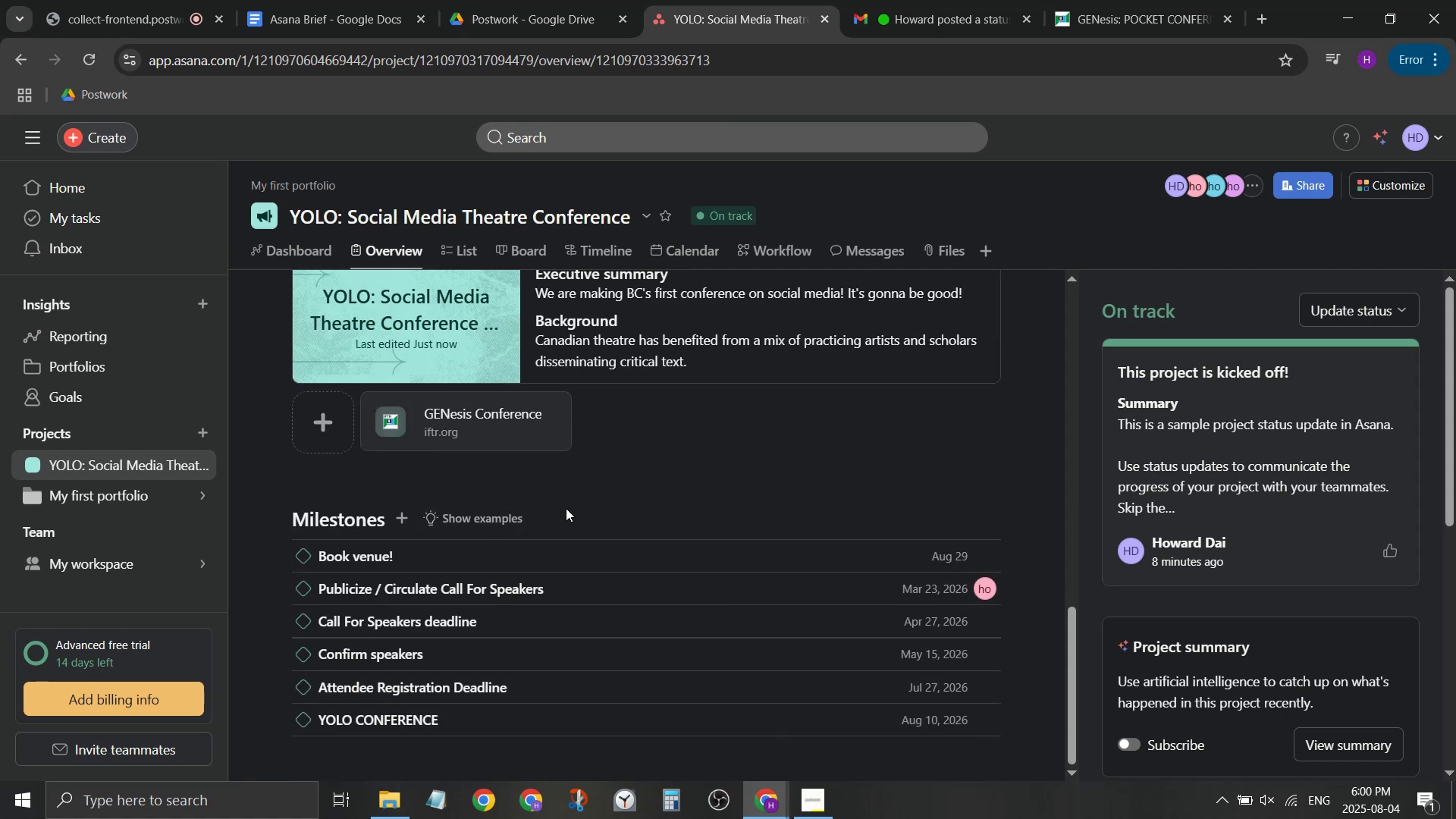 
scroll: coordinate [570, 519], scroll_direction: up, amount: 2.0
 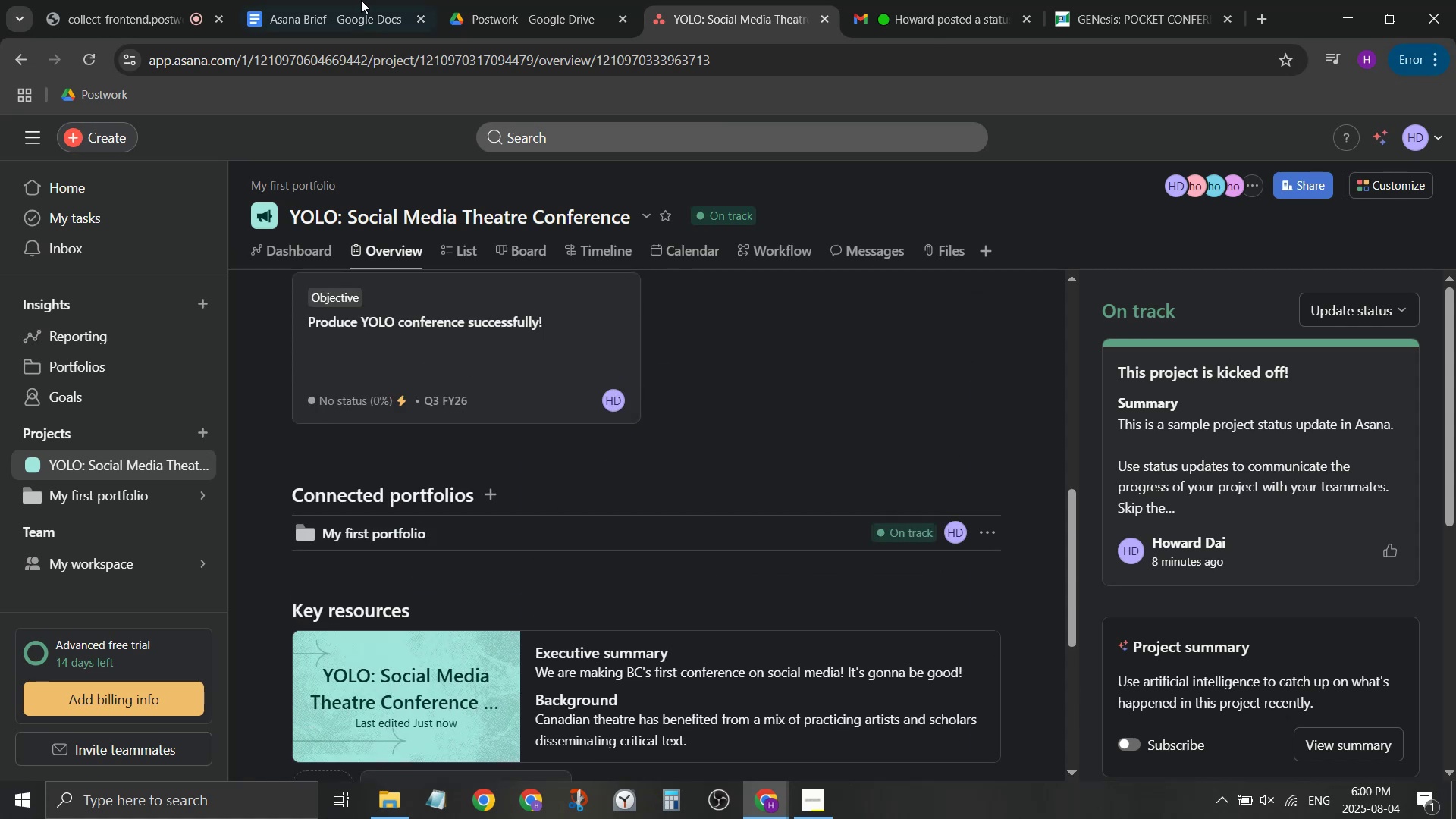 